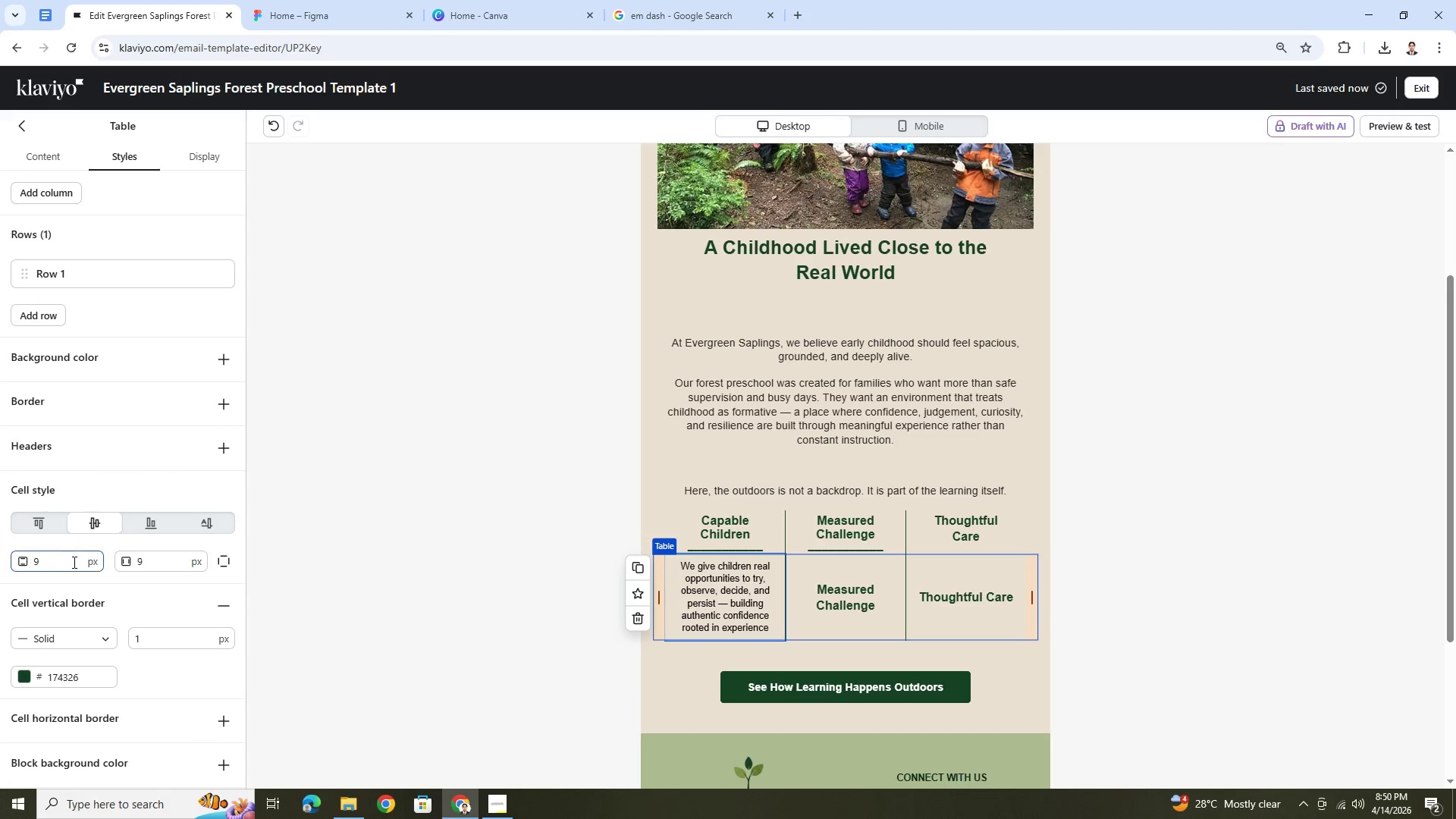 
double_click([72, 562])
 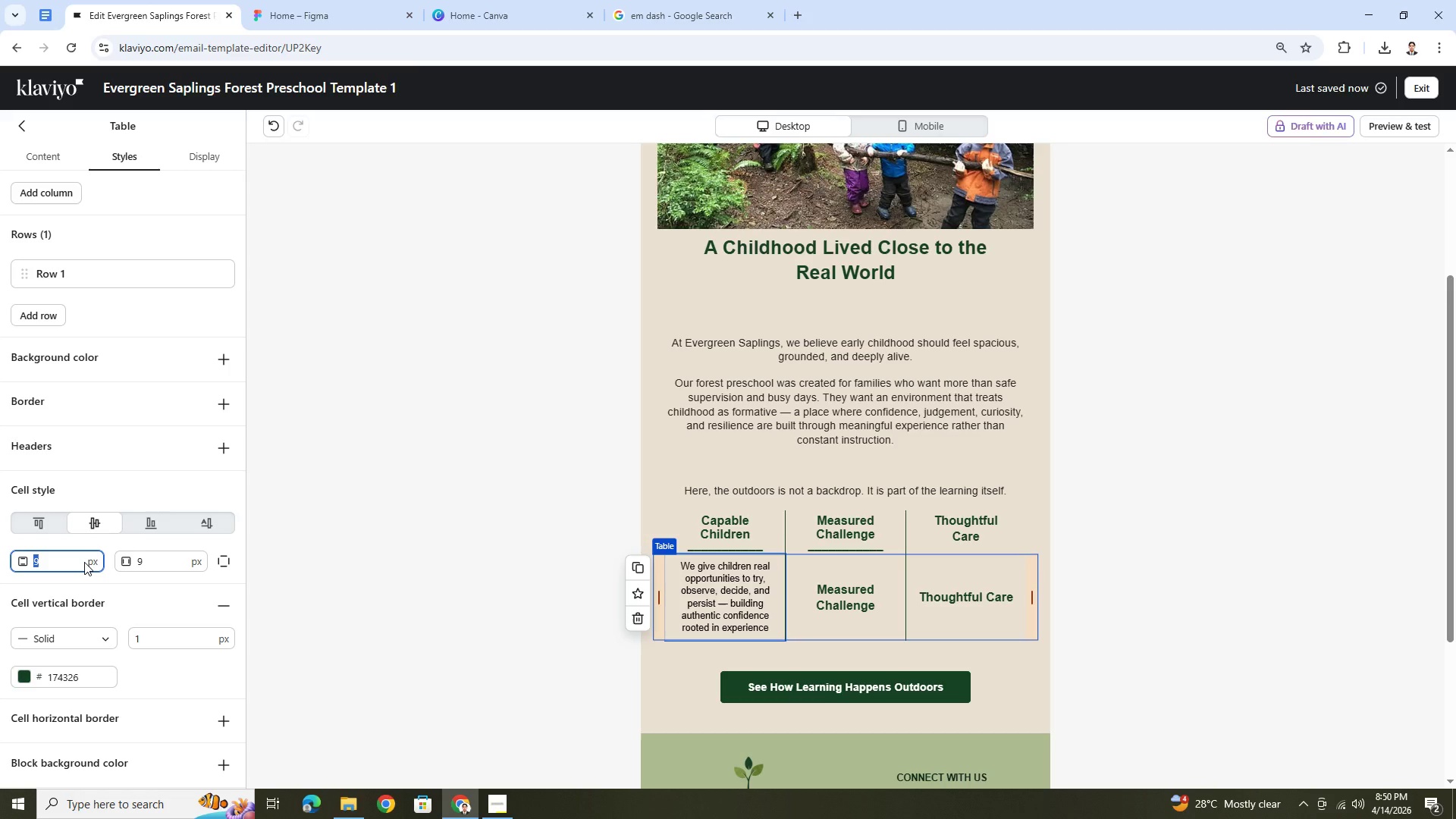 
key(Numpad1)
 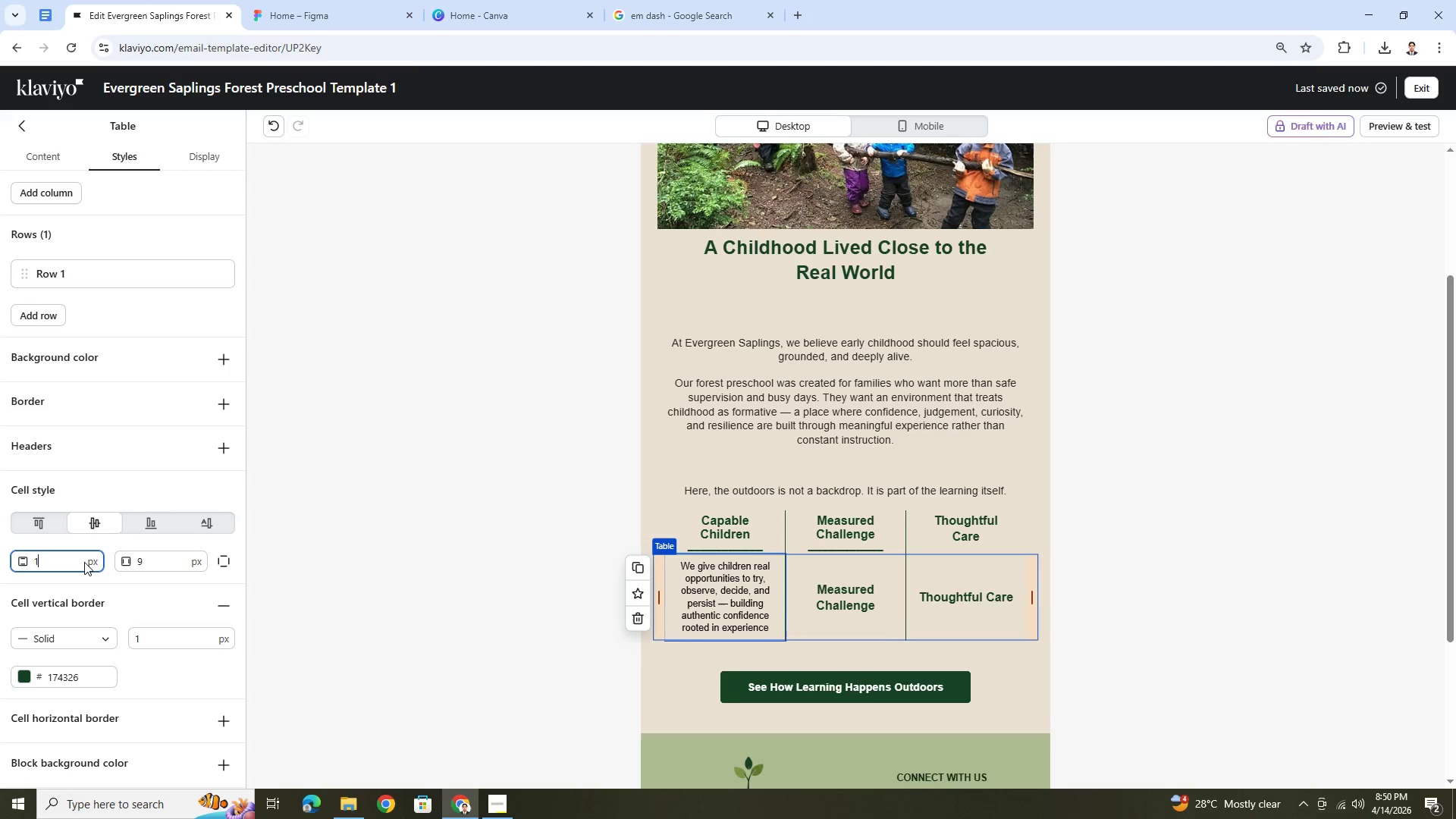 
key(Numpad8)
 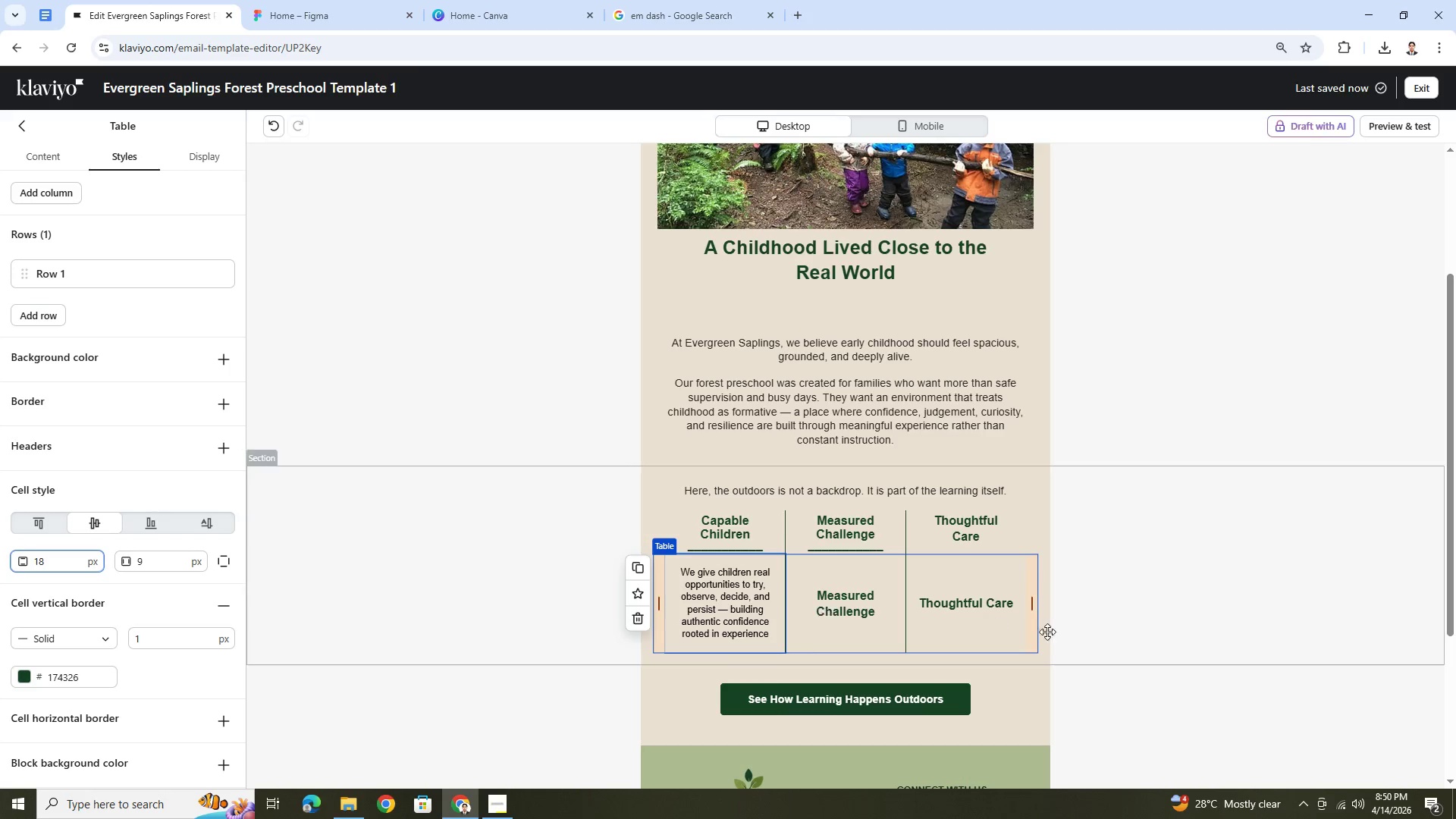 
left_click([1172, 624])
 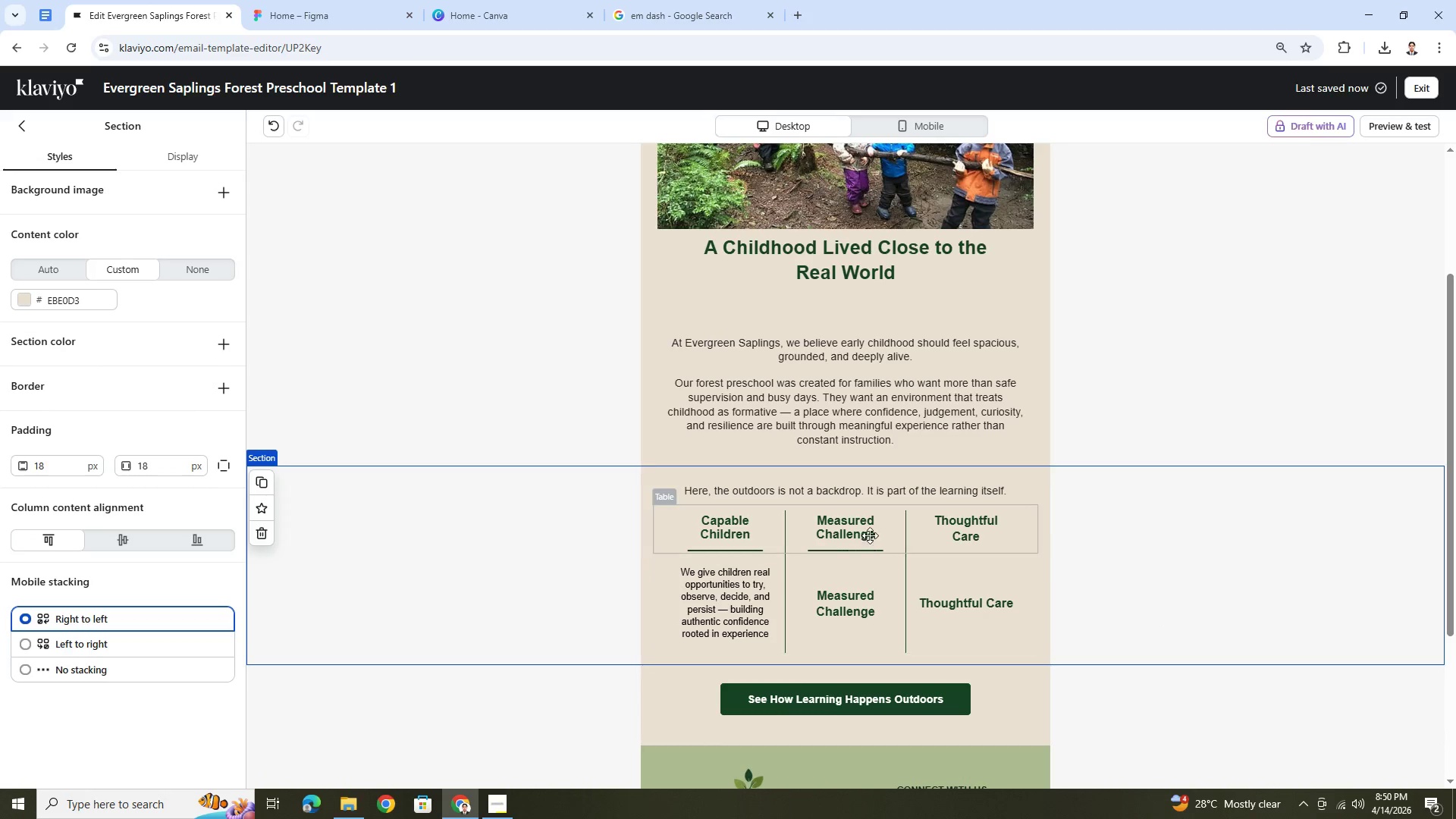 
left_click([996, 529])
 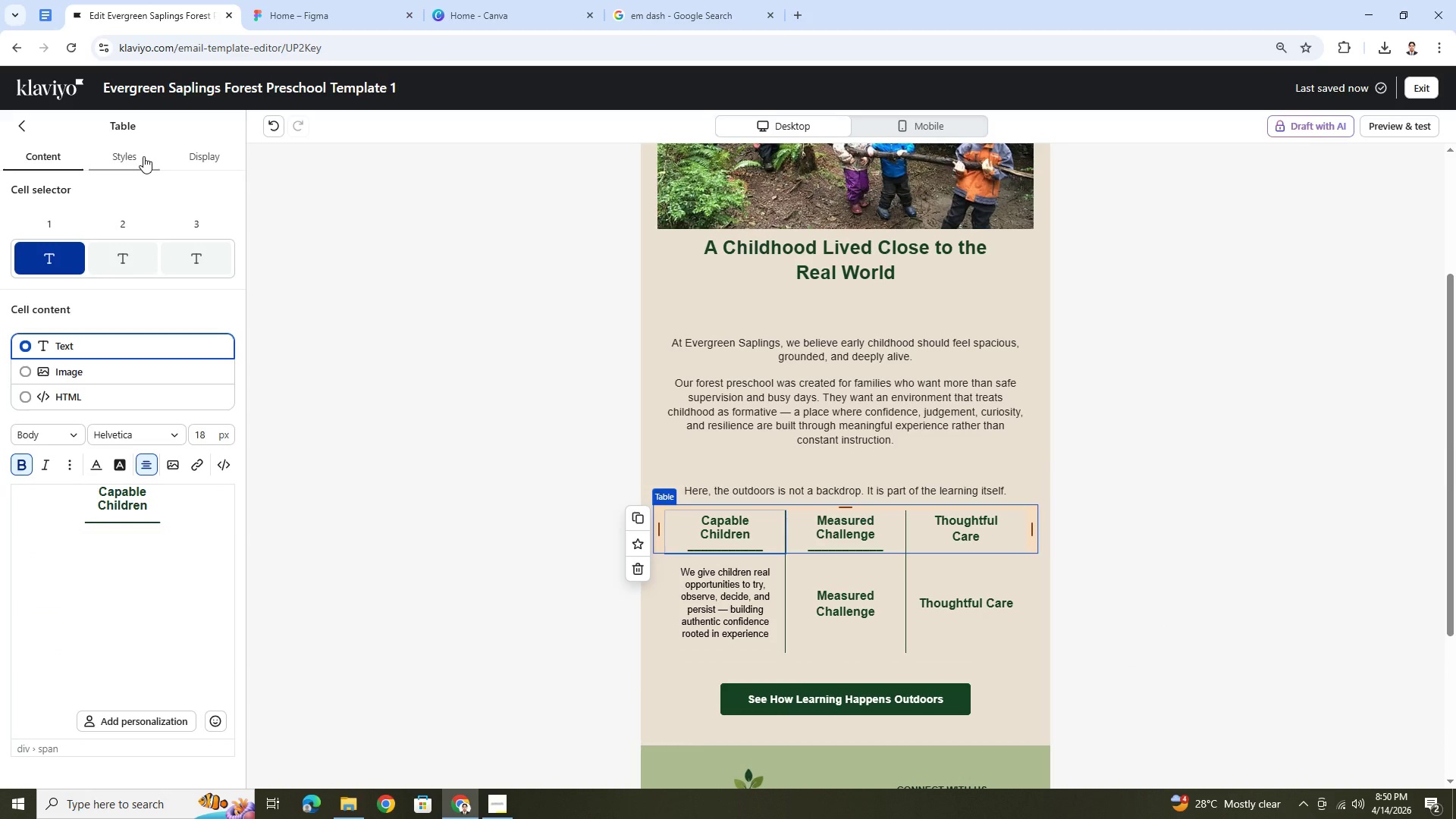 
left_click([202, 245])
 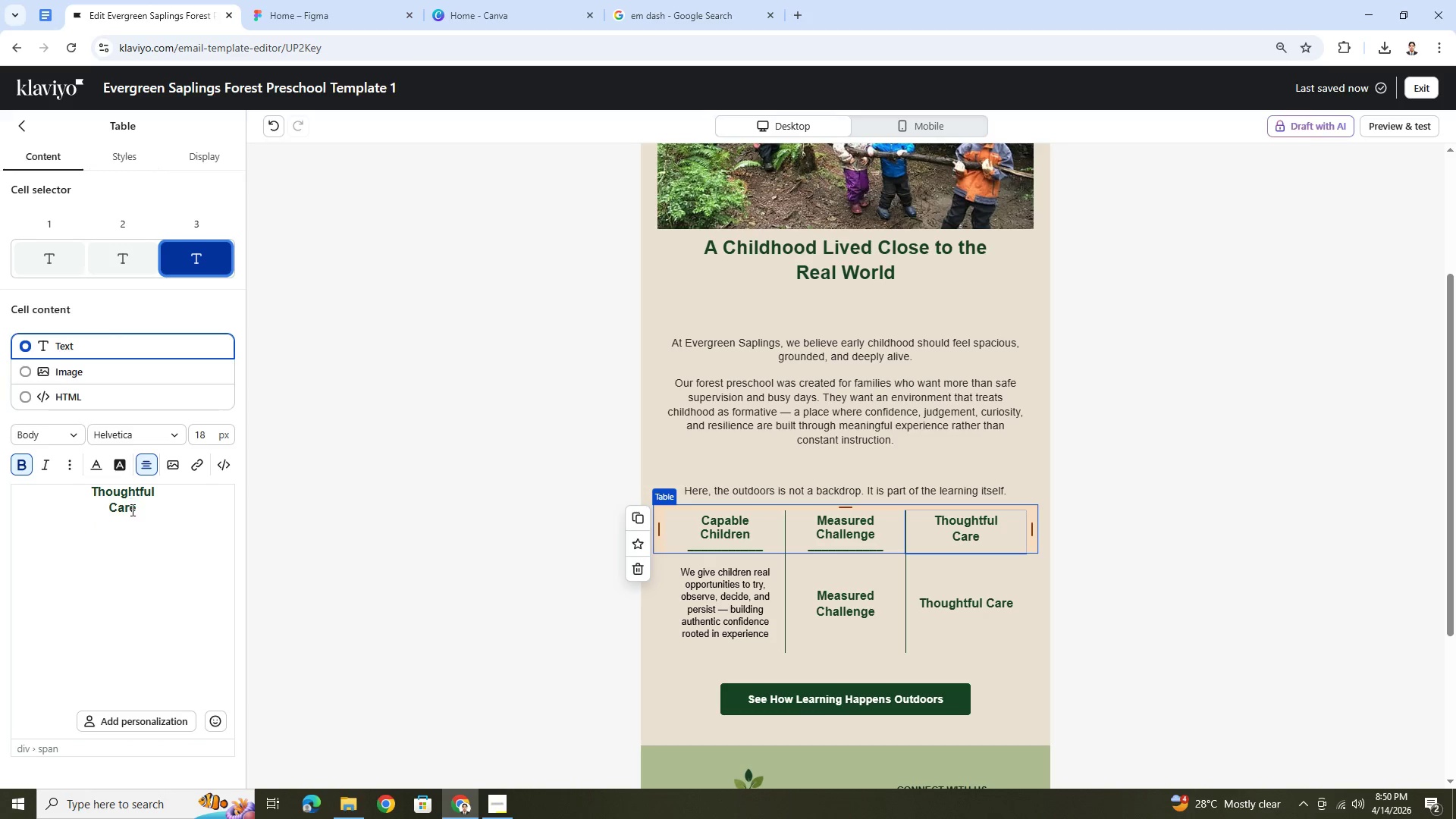 
left_click([143, 508])
 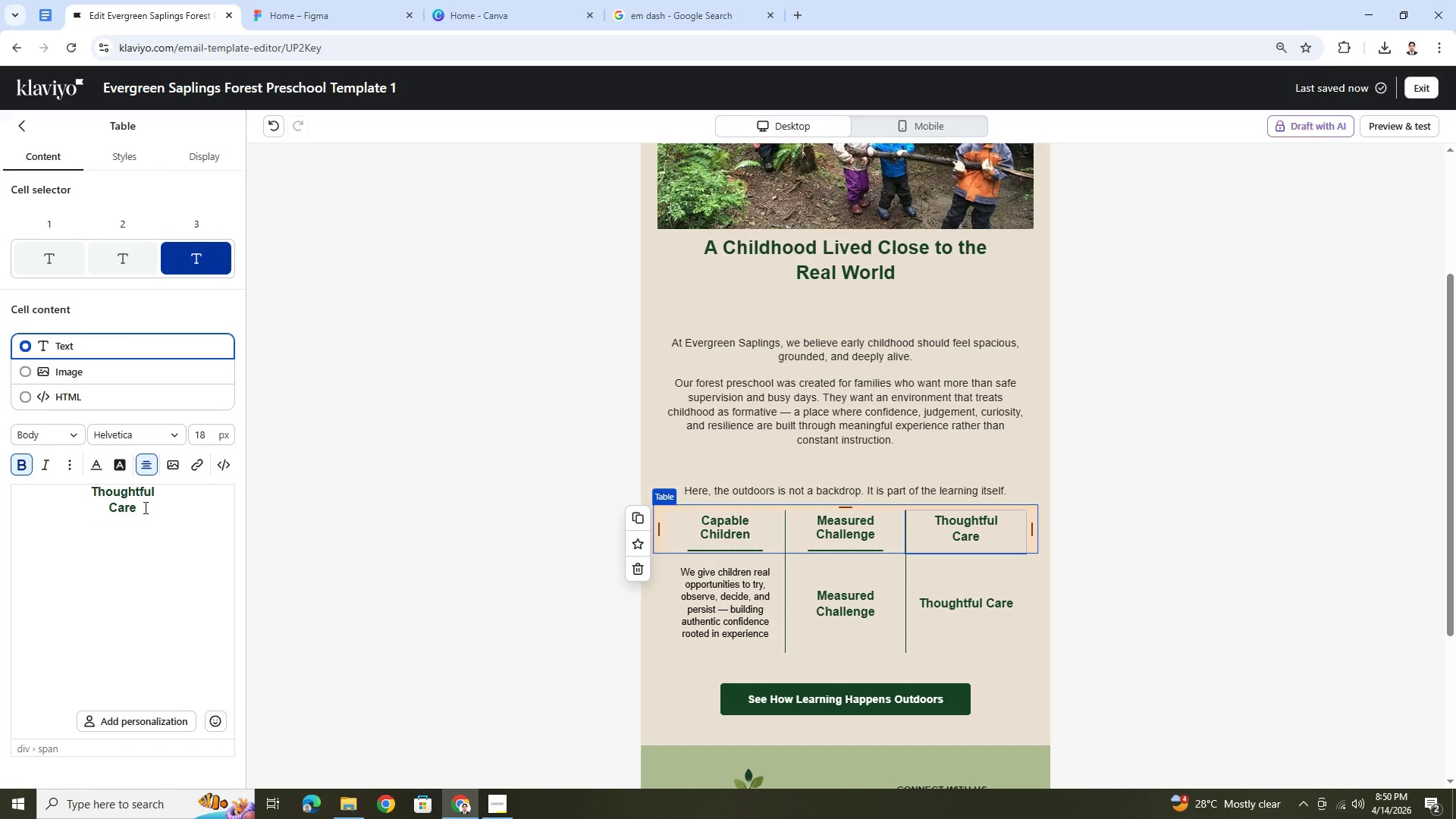 
key(Enter)
 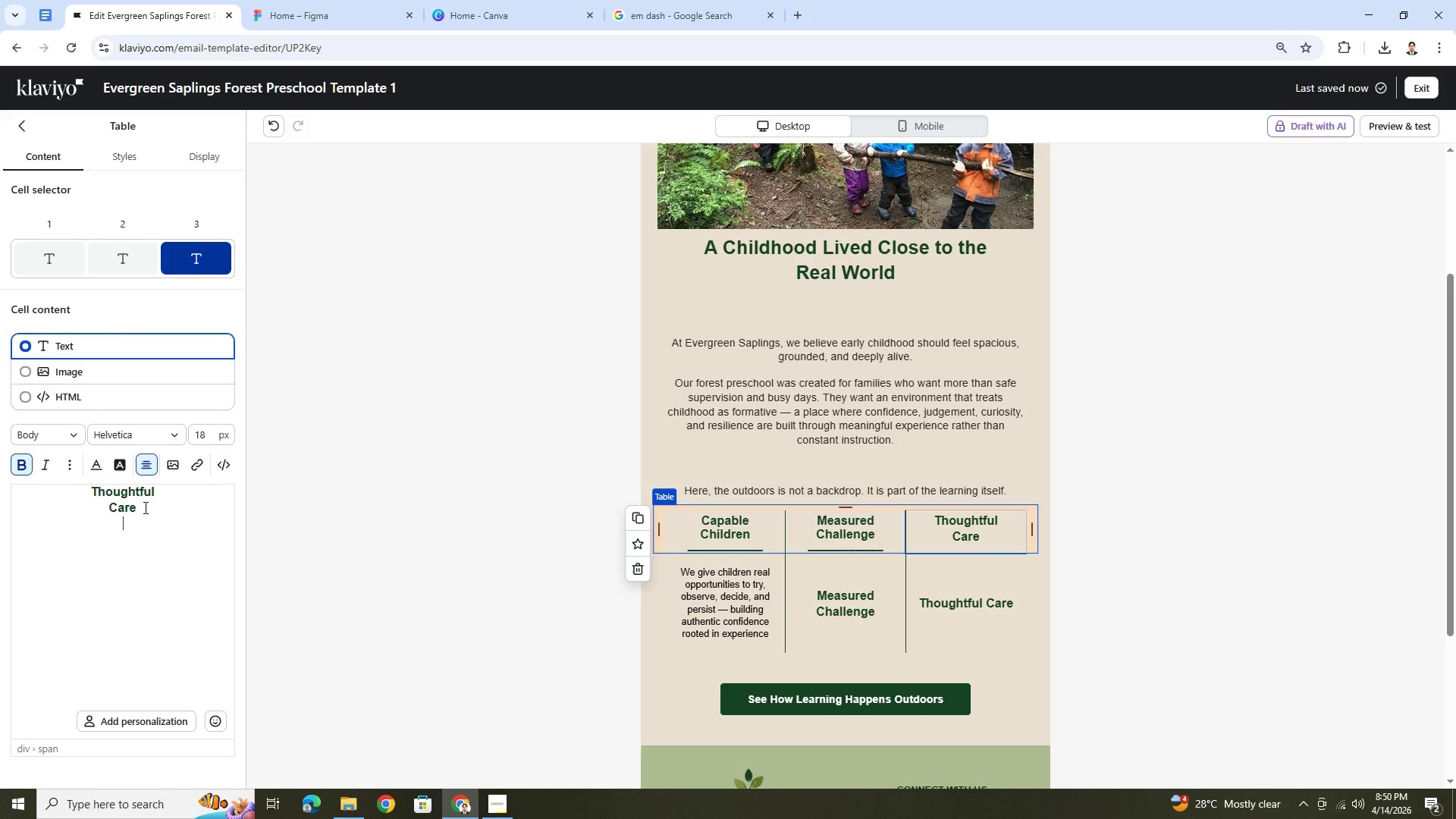 
key(Control+ControlLeft)
 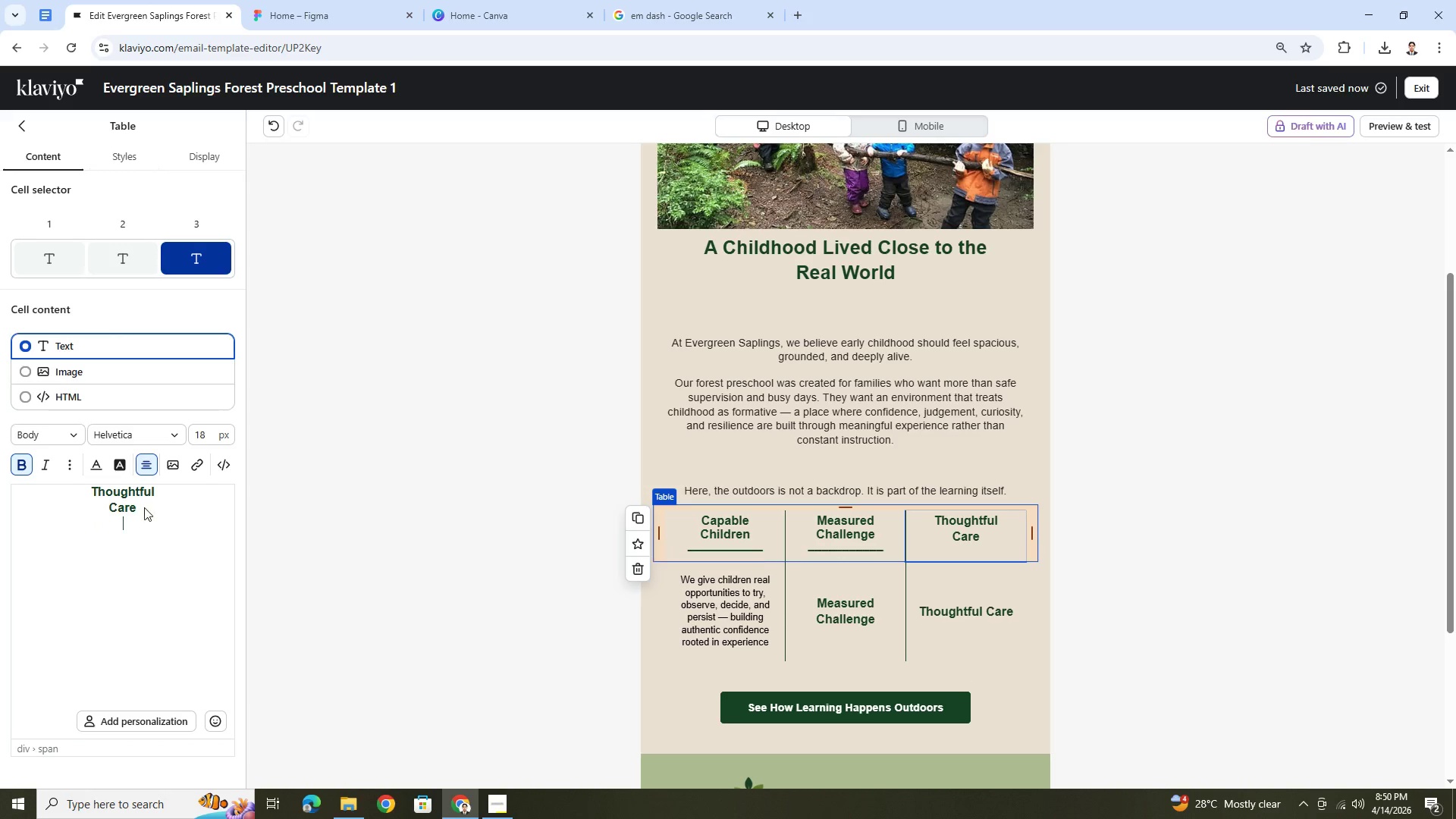 
key(Control+V)
 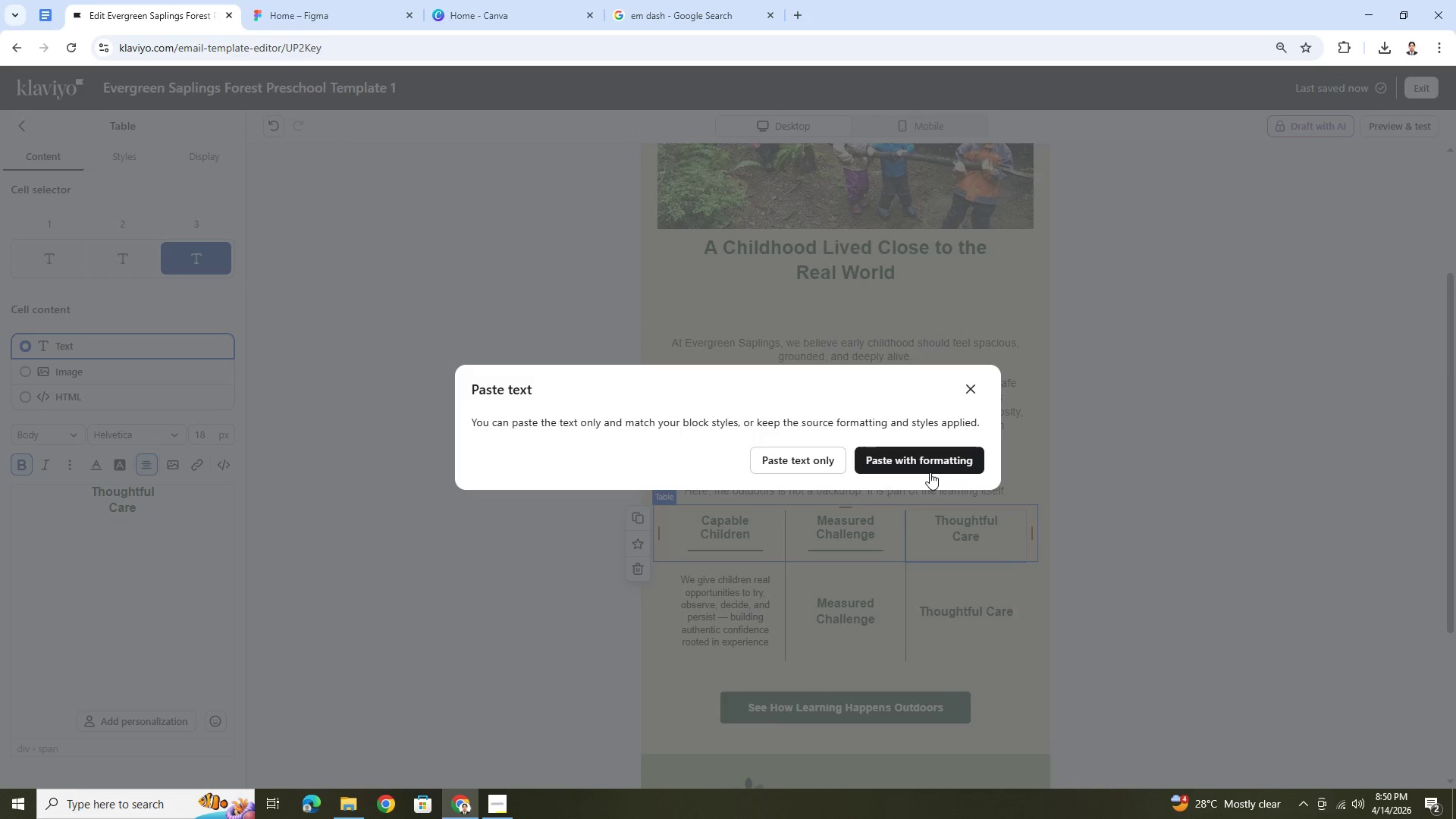 
left_click([928, 466])
 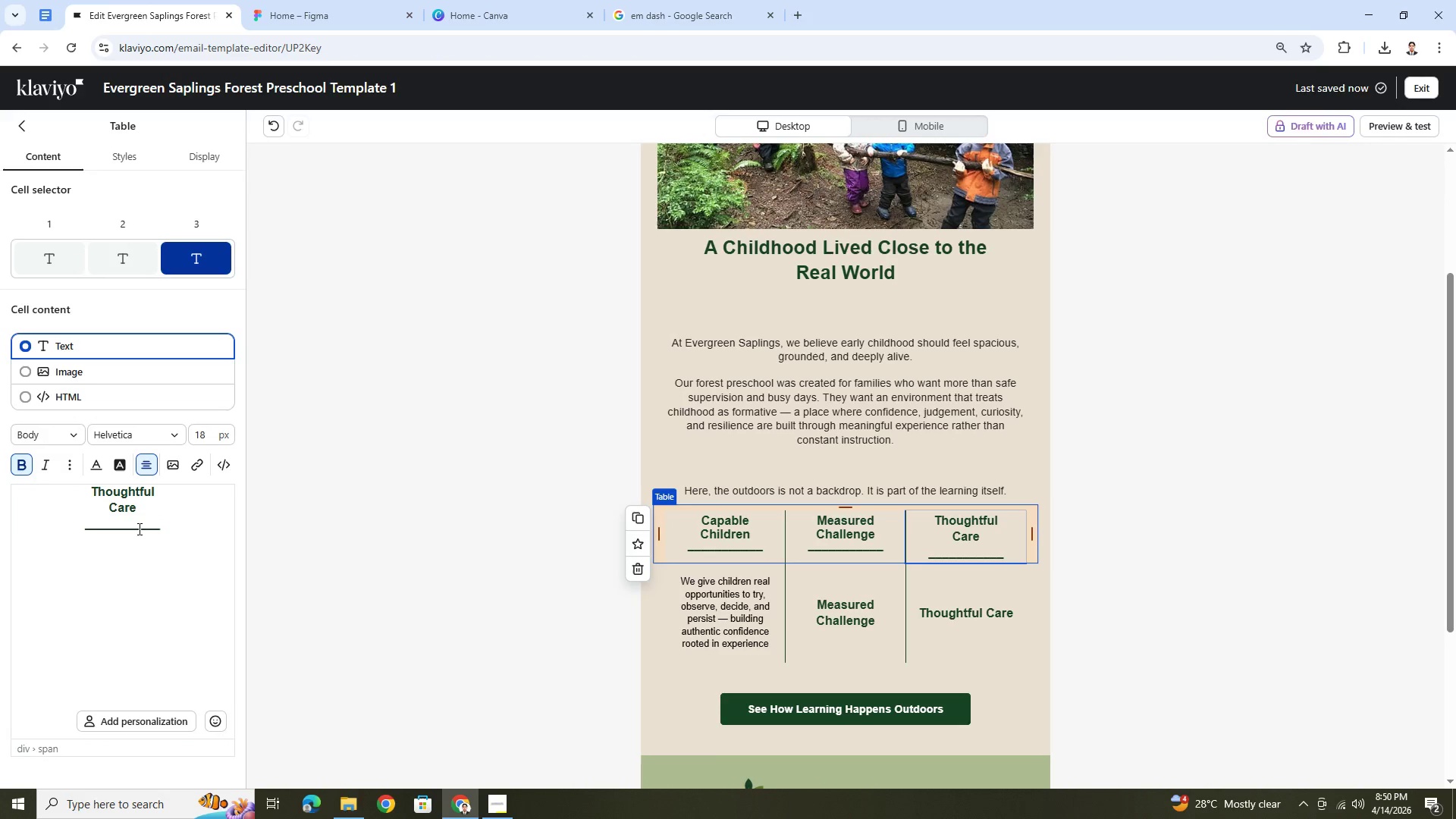 
left_click_drag(start_coordinate=[168, 528], to_coordinate=[96, 514])
 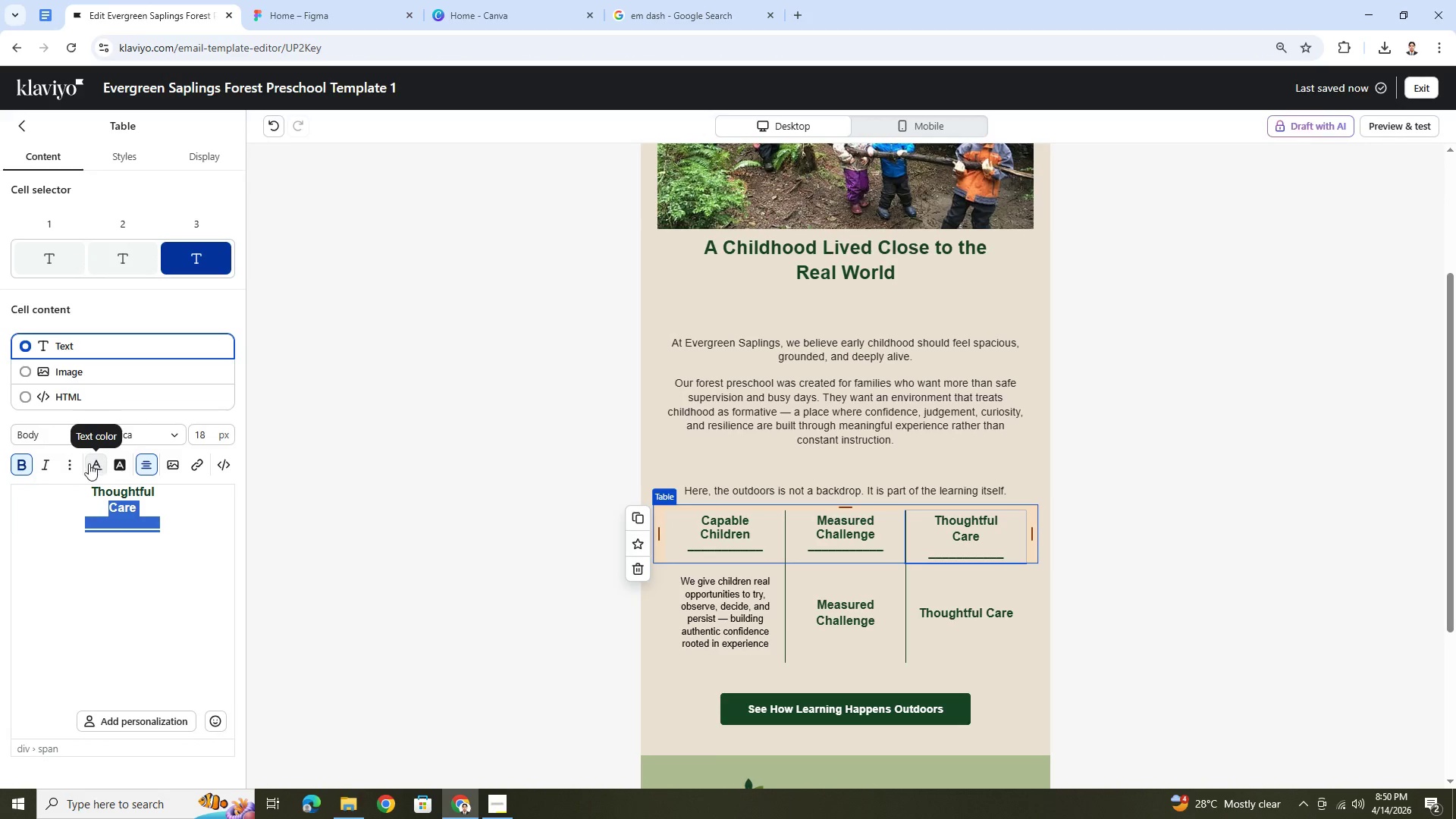 
left_click([67, 466])
 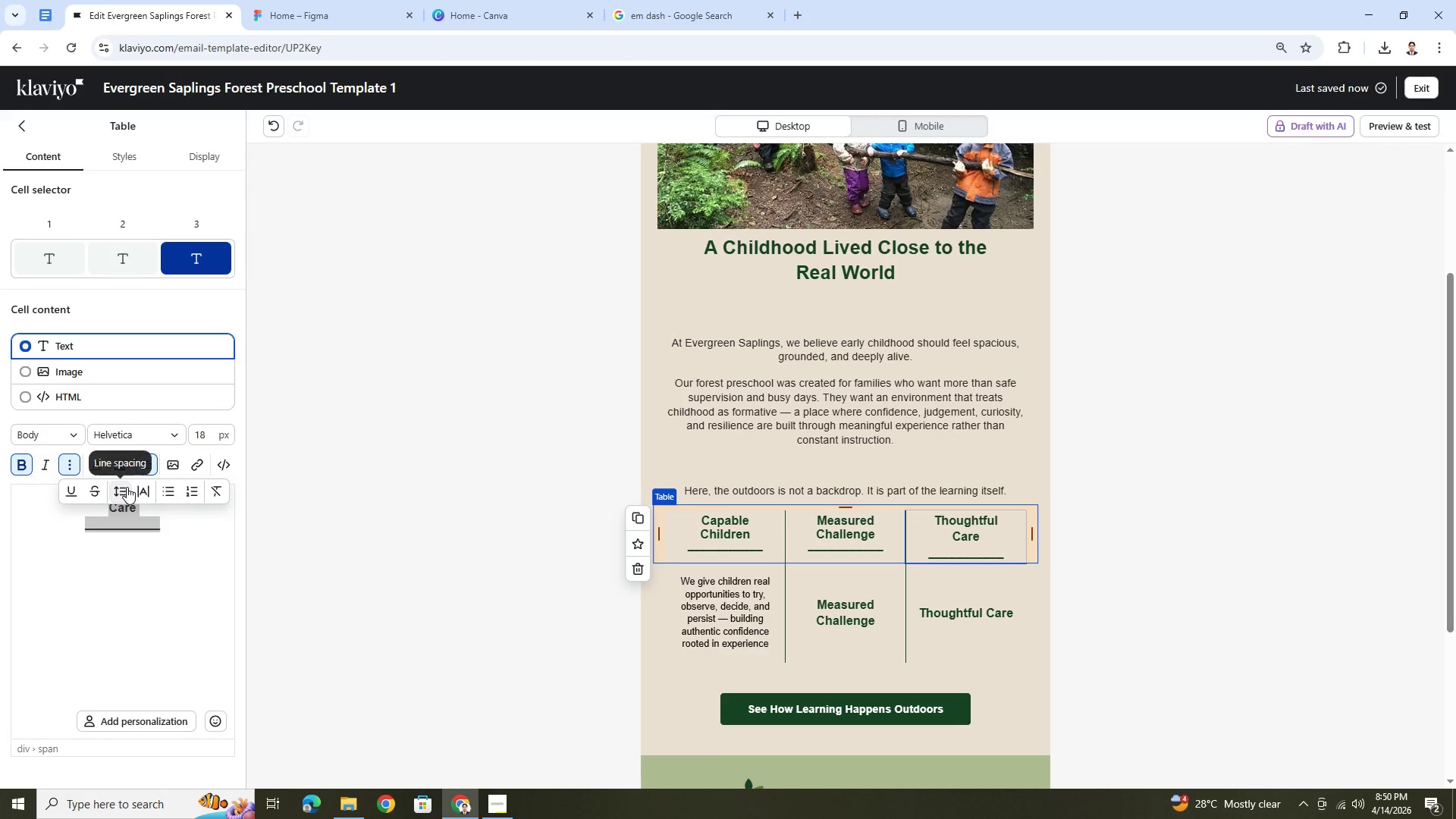 
left_click([124, 488])
 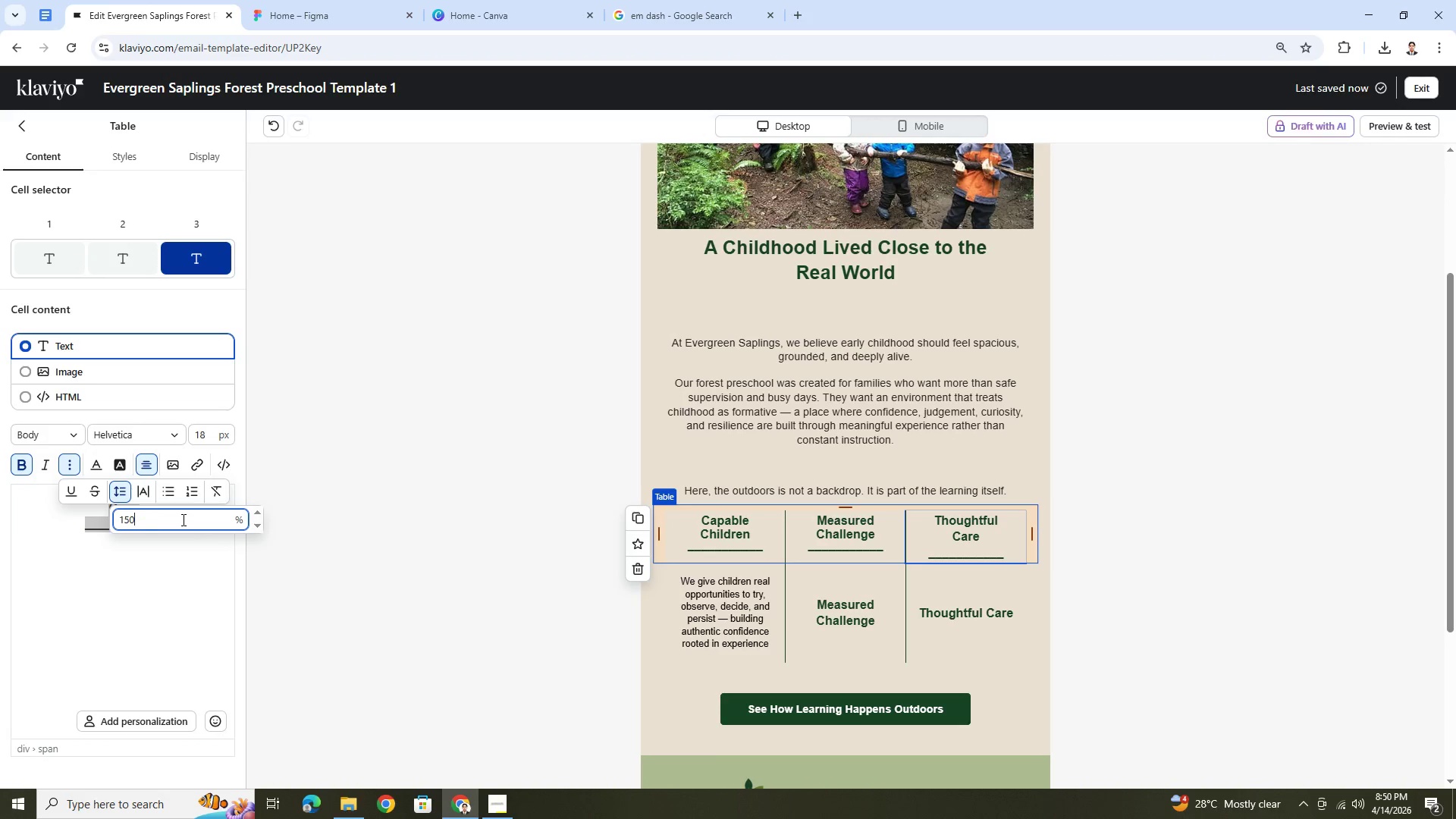 
double_click([181, 519])
 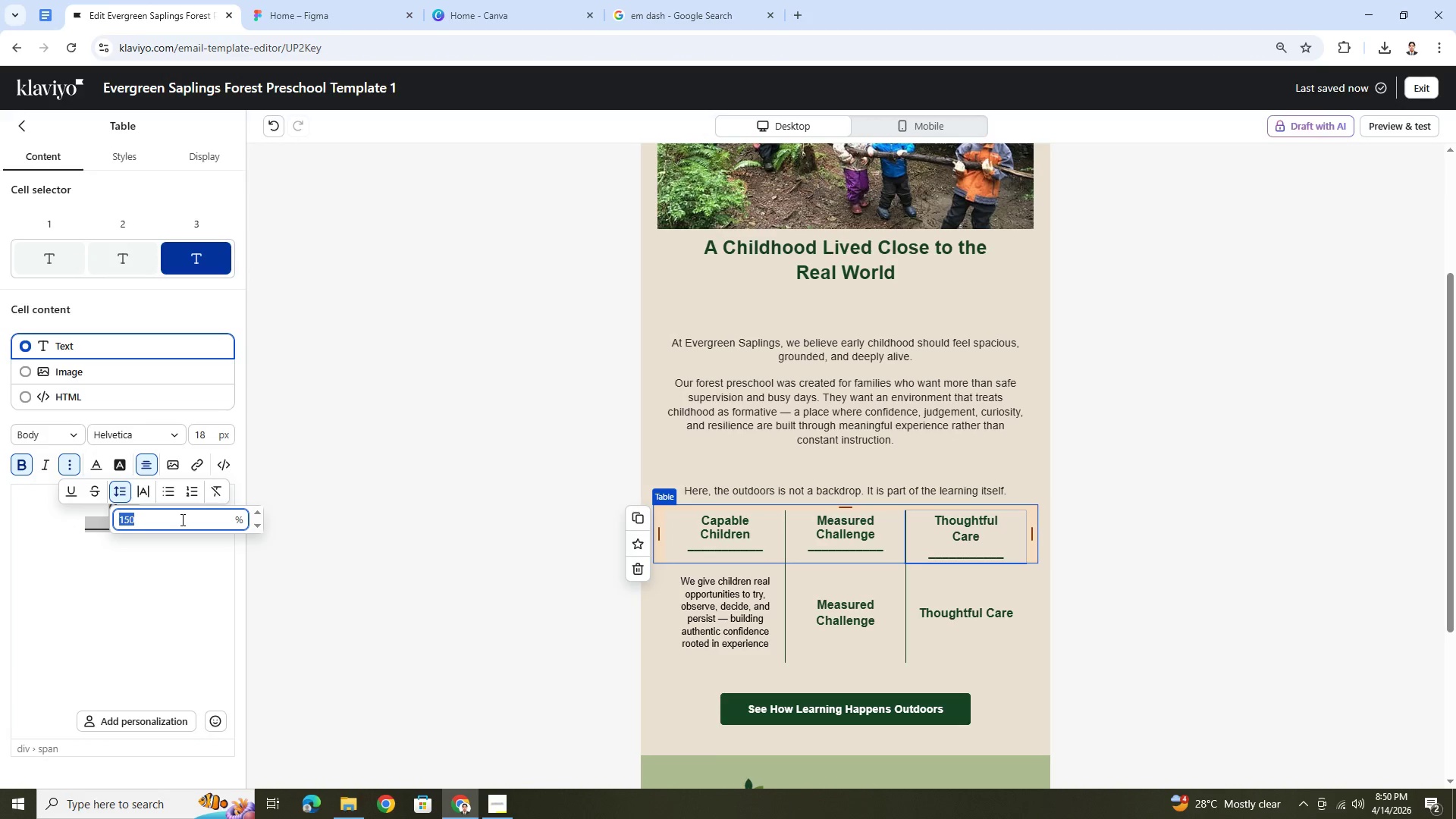 
key(Numpad1)
 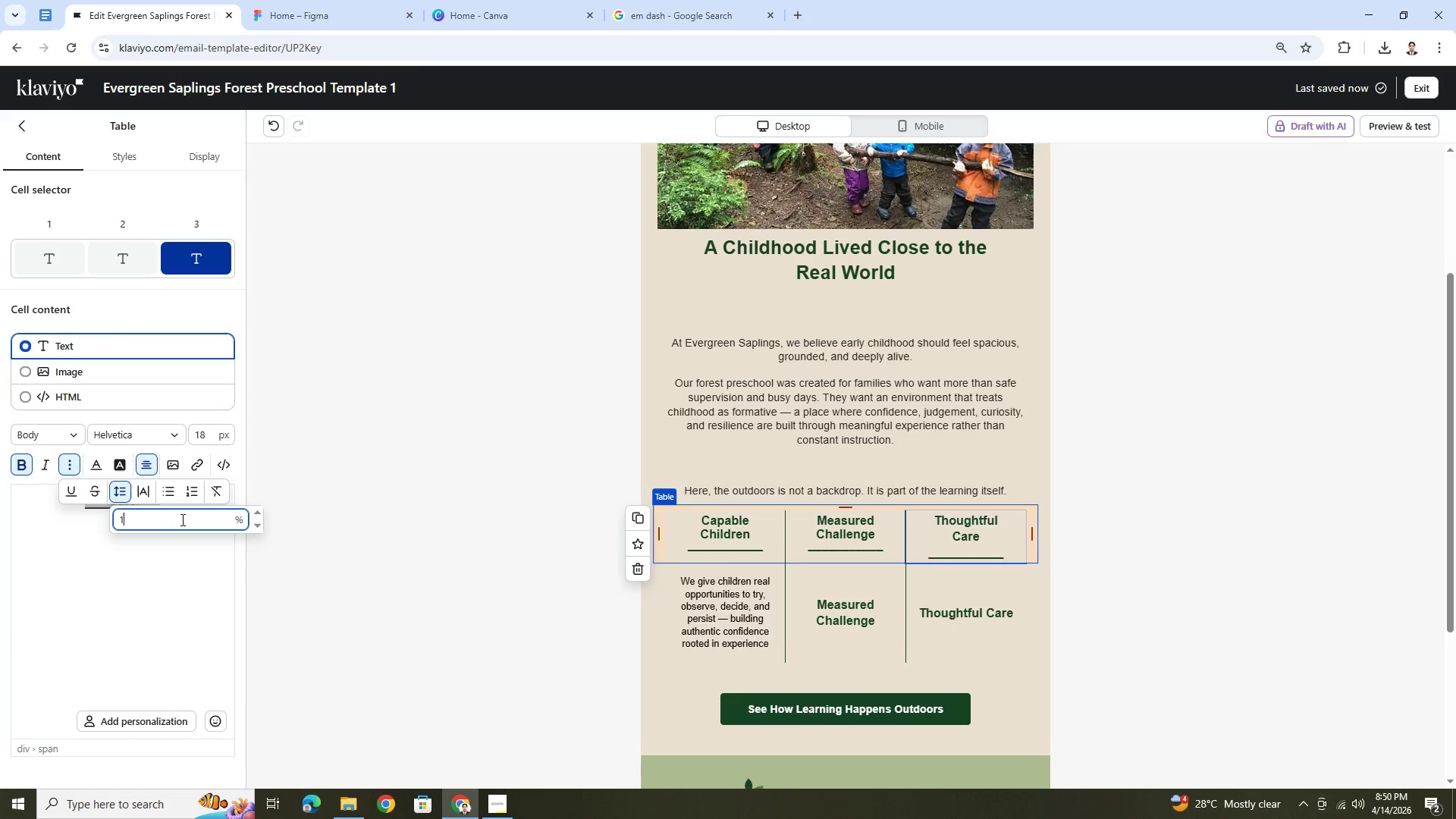 
key(Numpad0)
 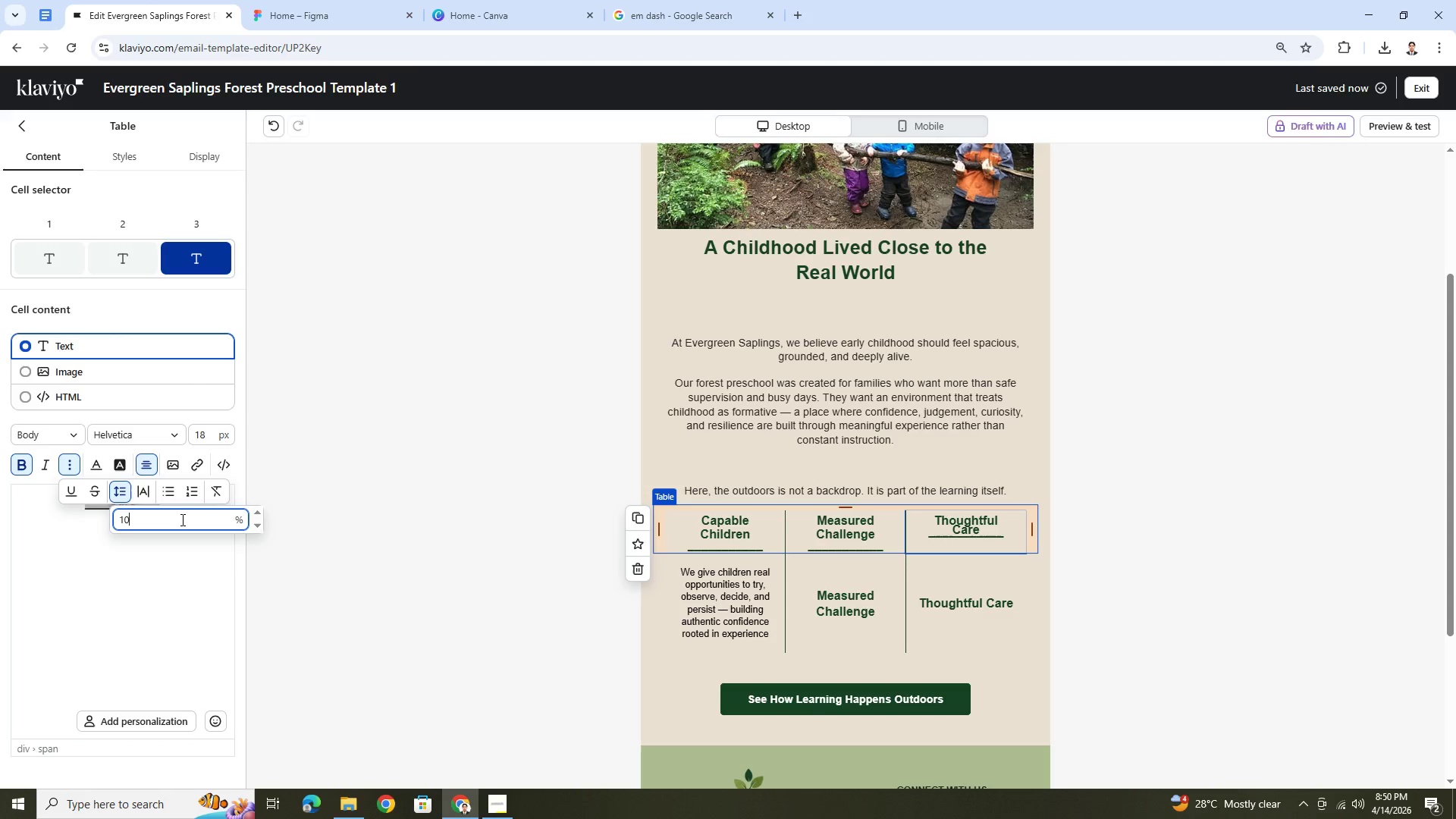 
key(Numpad0)
 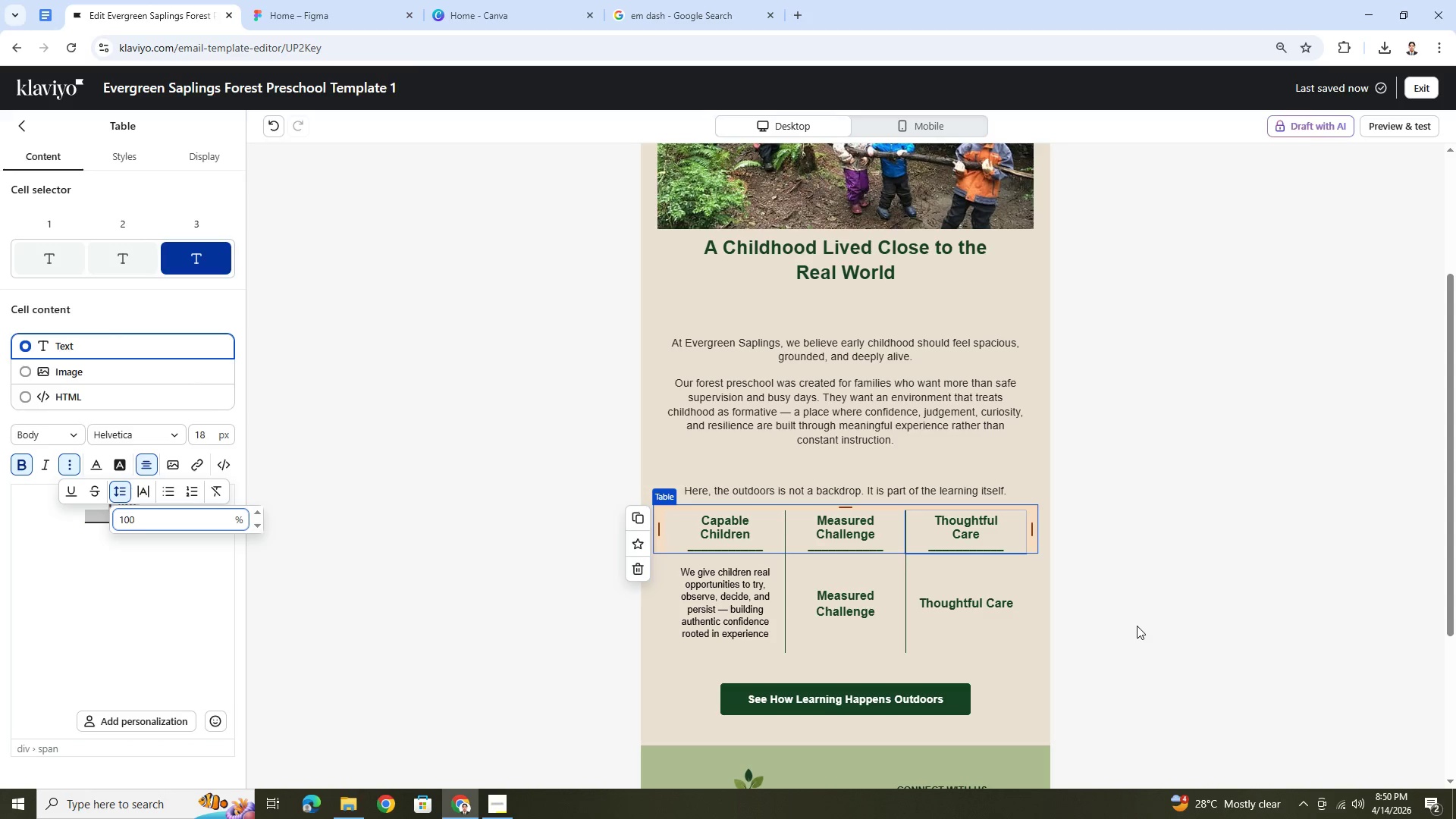 
double_click([1135, 627])
 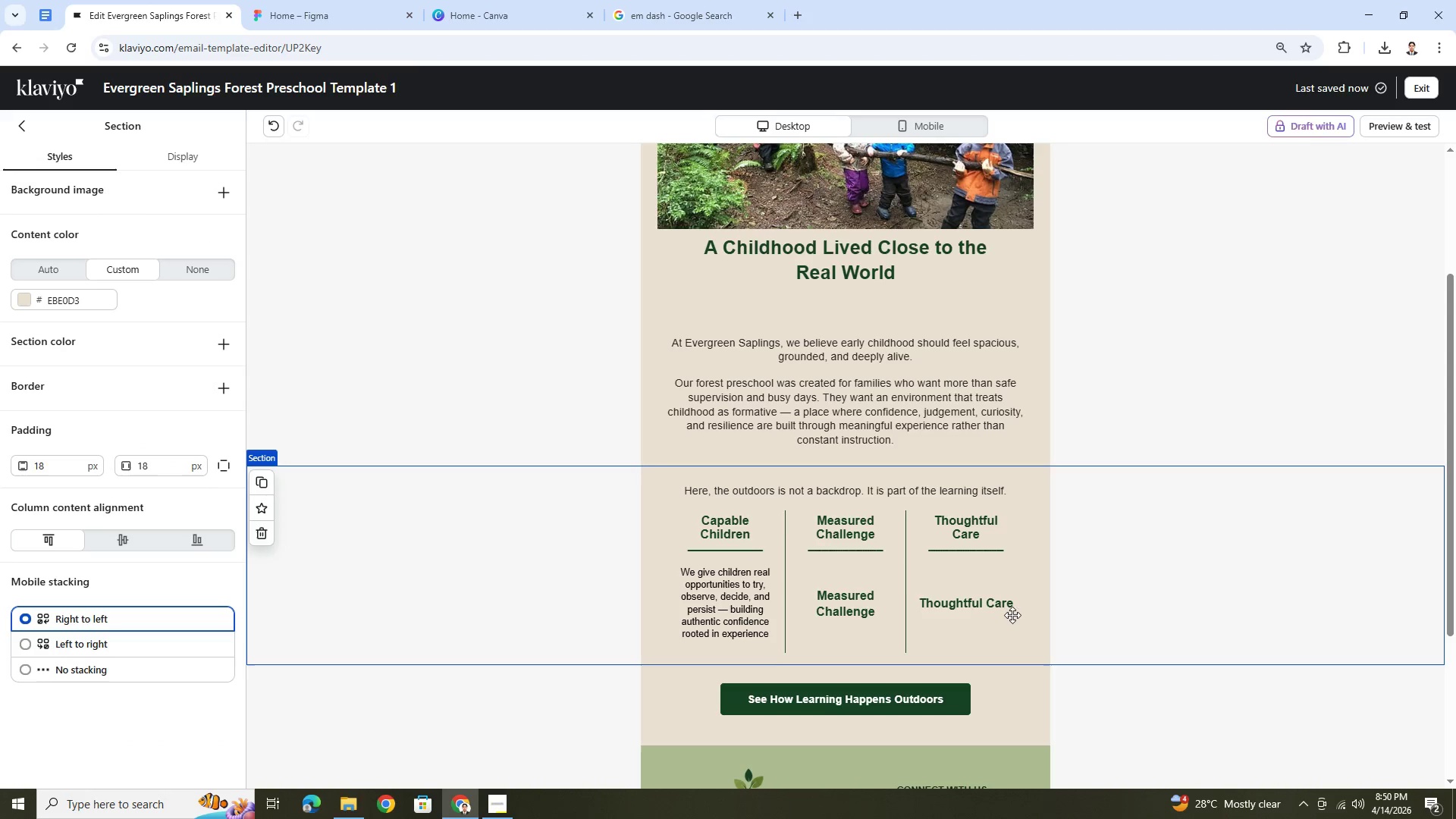 
wait(5.19)
 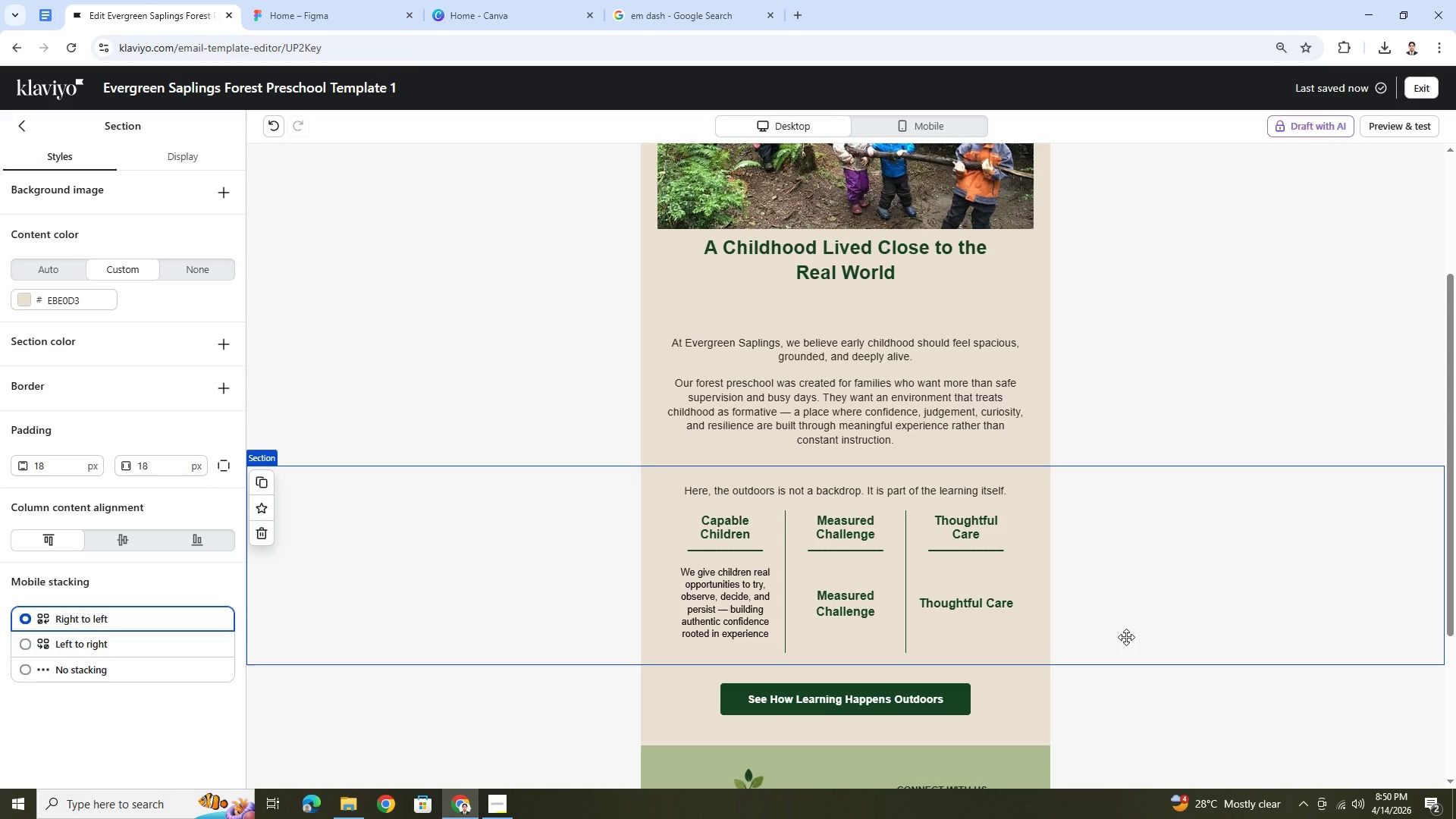 
left_click([750, 602])
 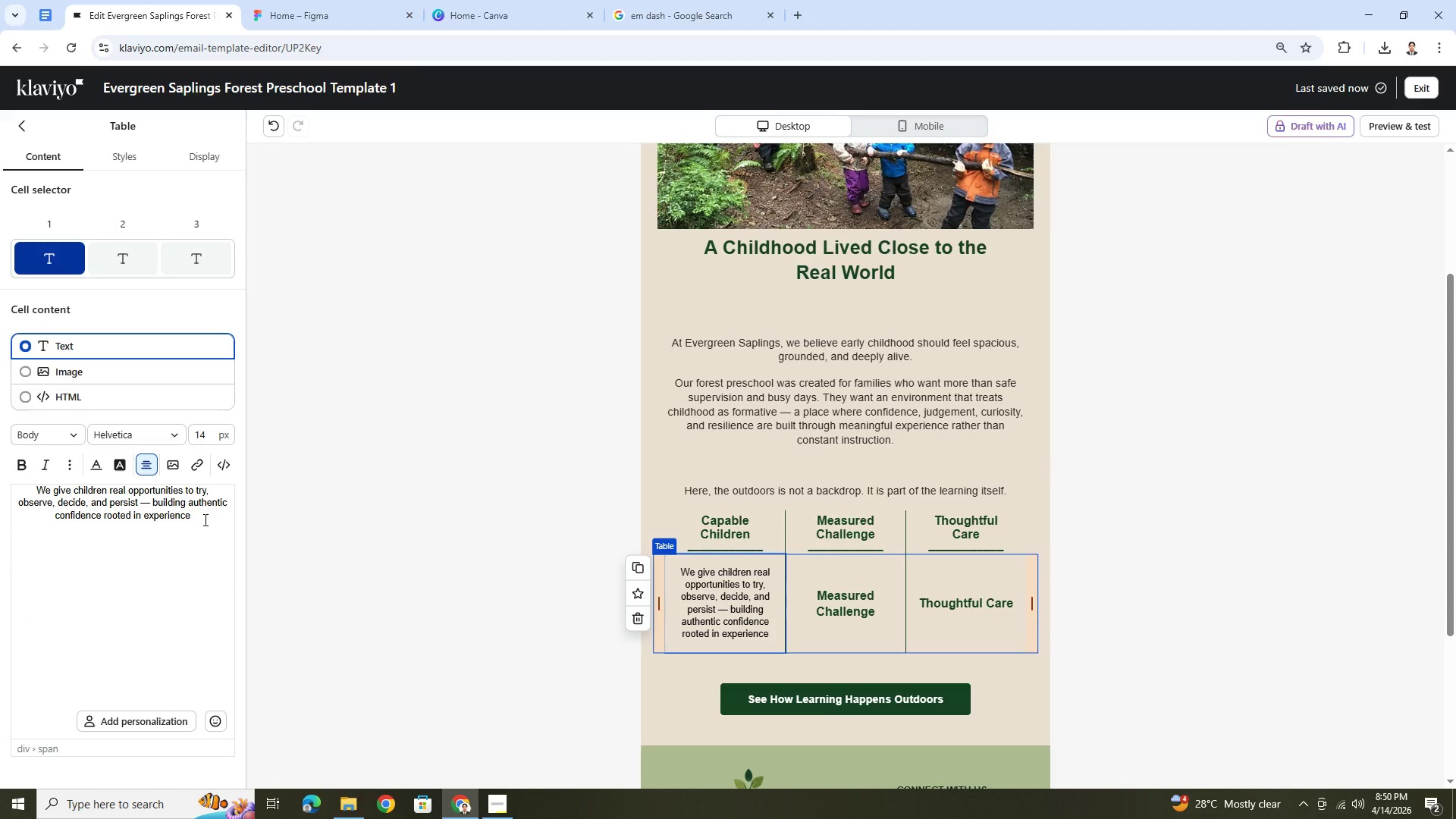 
double_click([204, 519])
 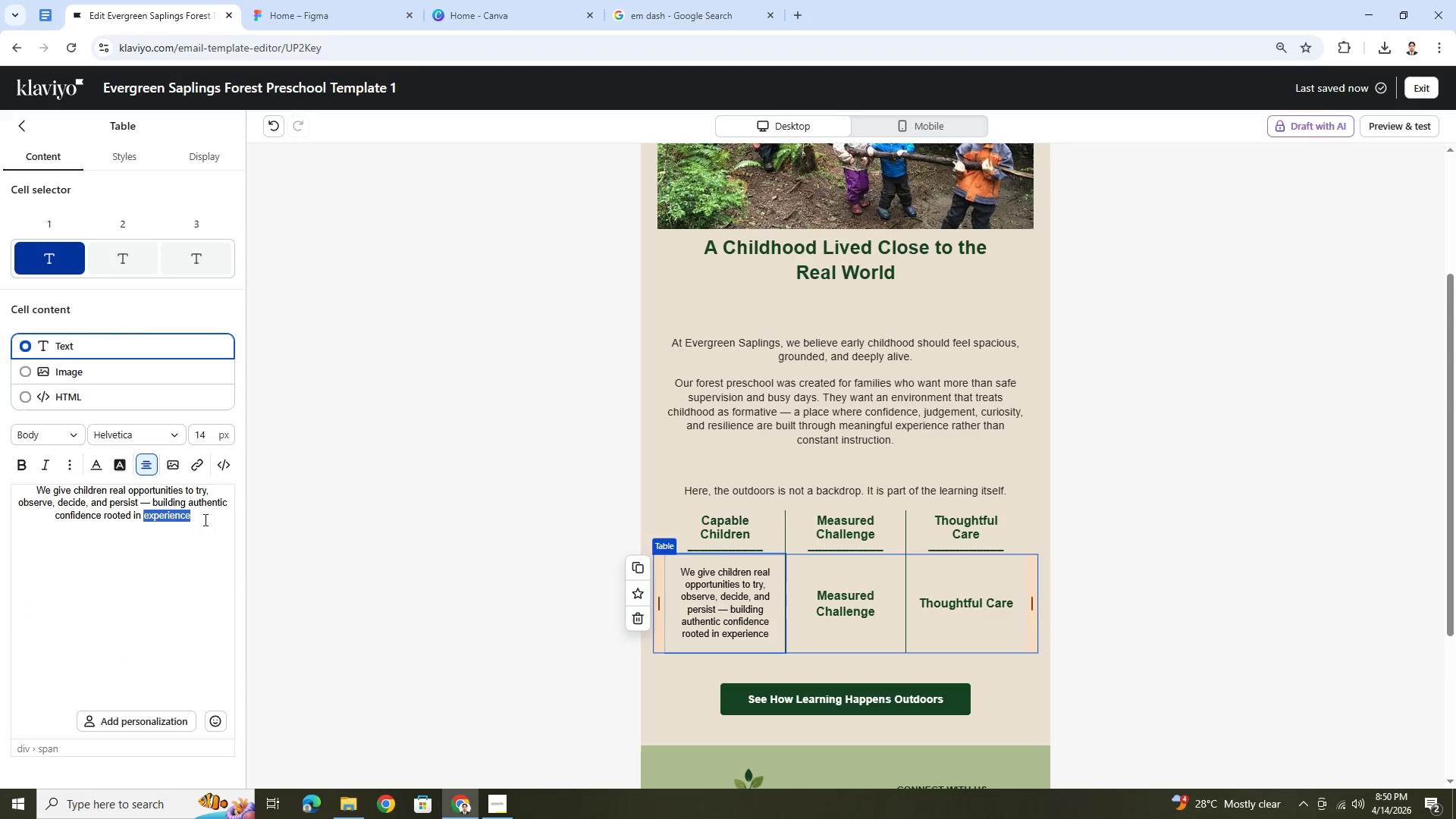 
triple_click([204, 519])
 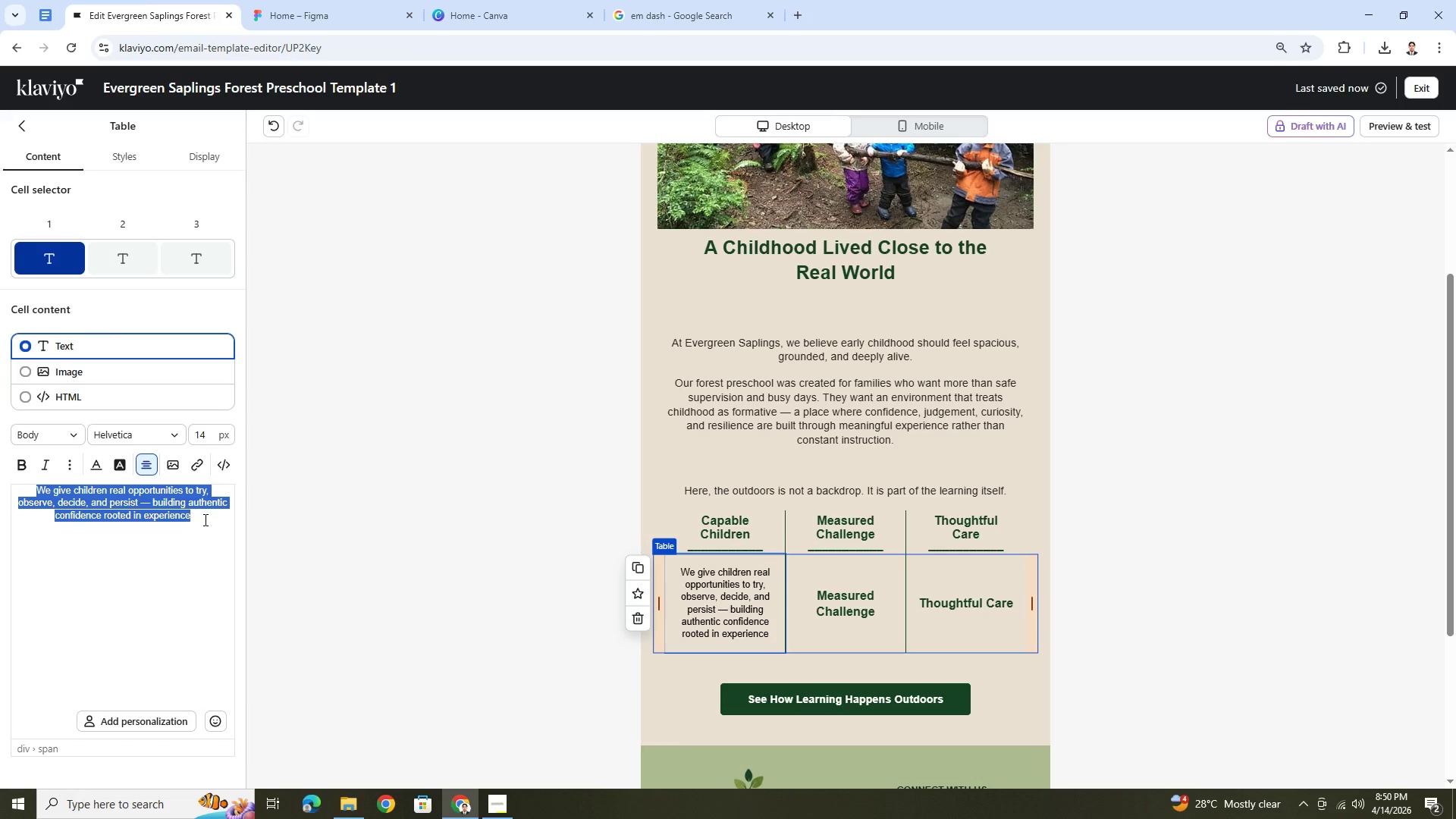 
key(Control+C)
 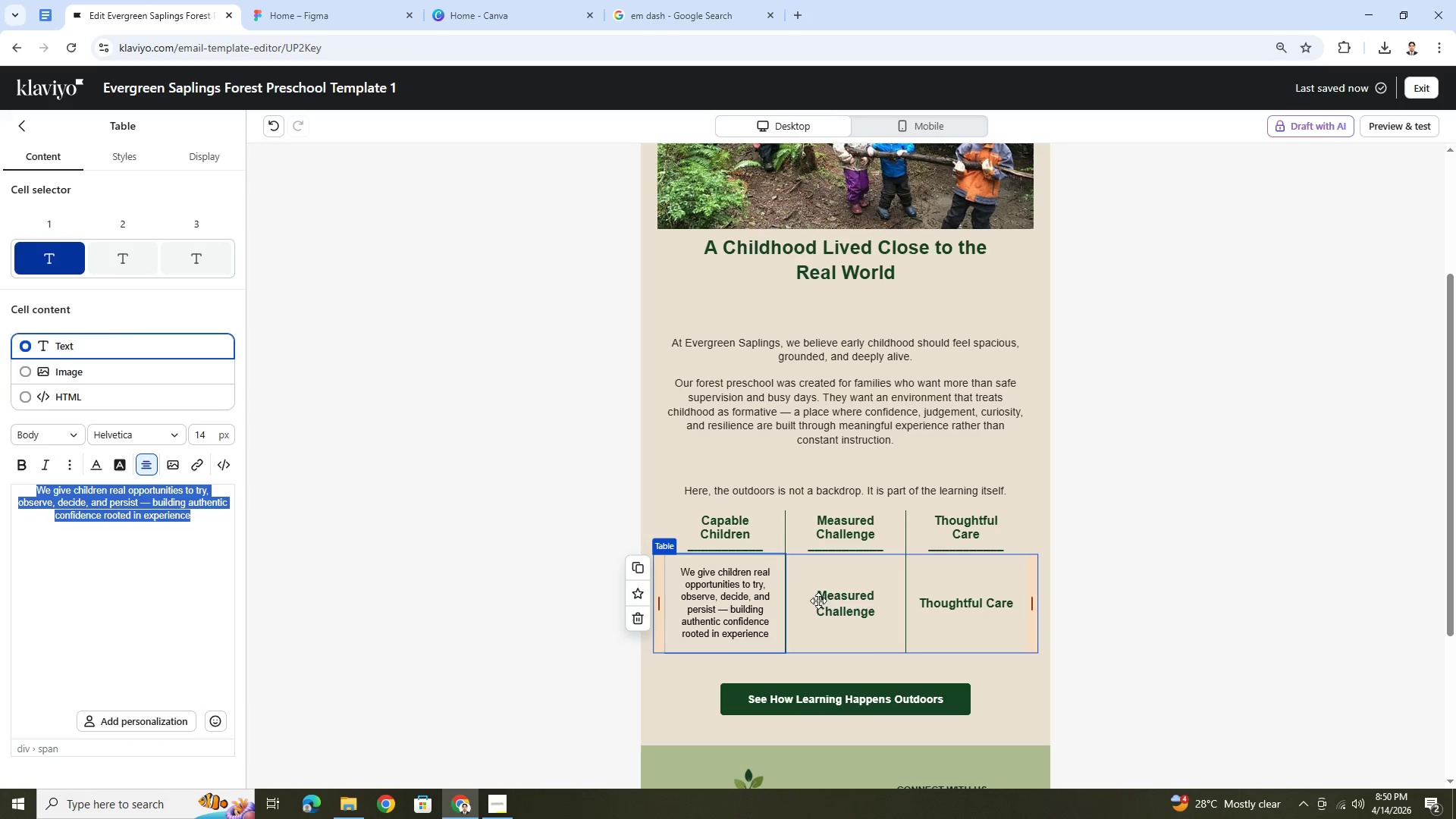 
left_click([831, 602])
 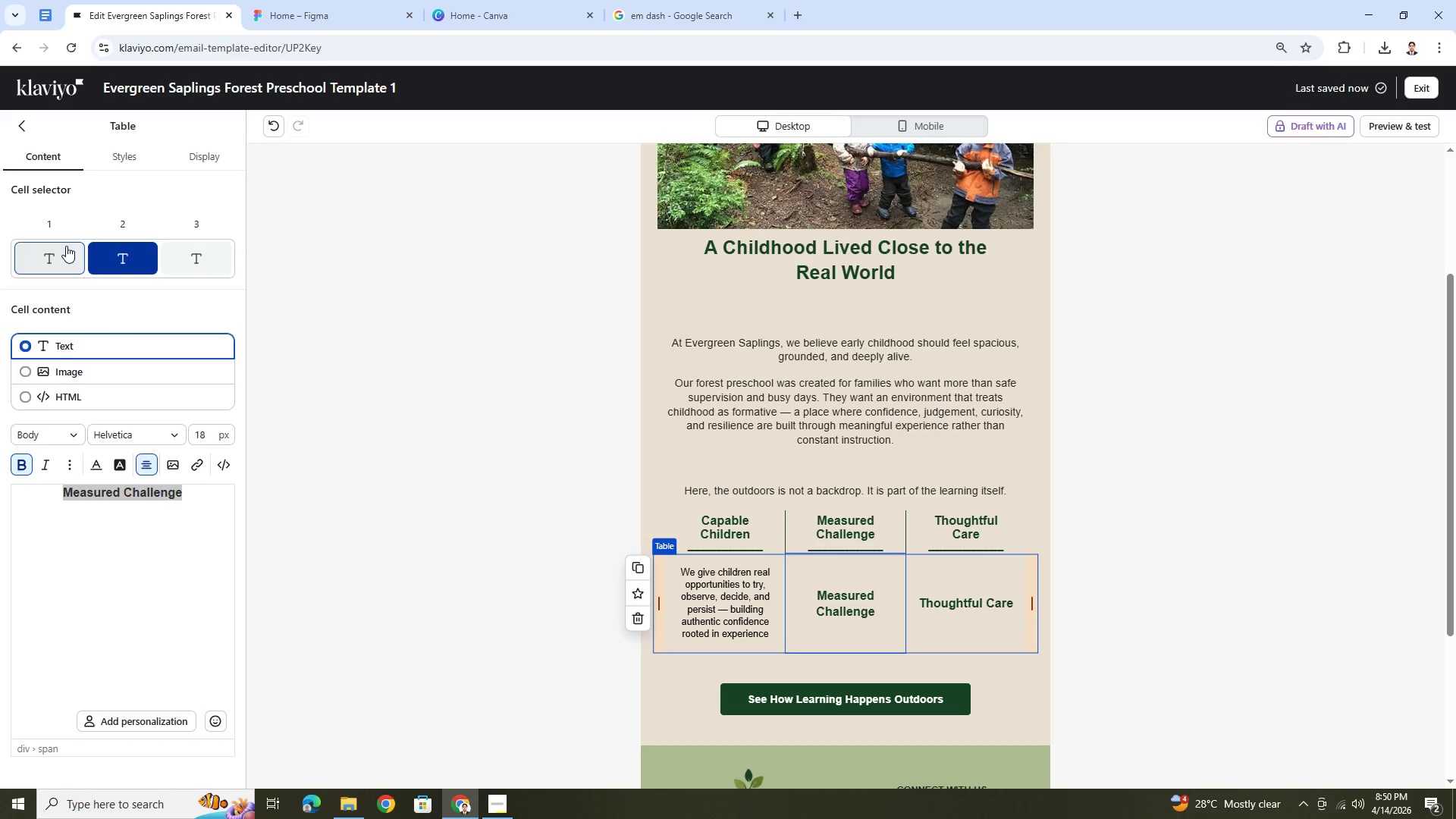 
left_click([113, 265])
 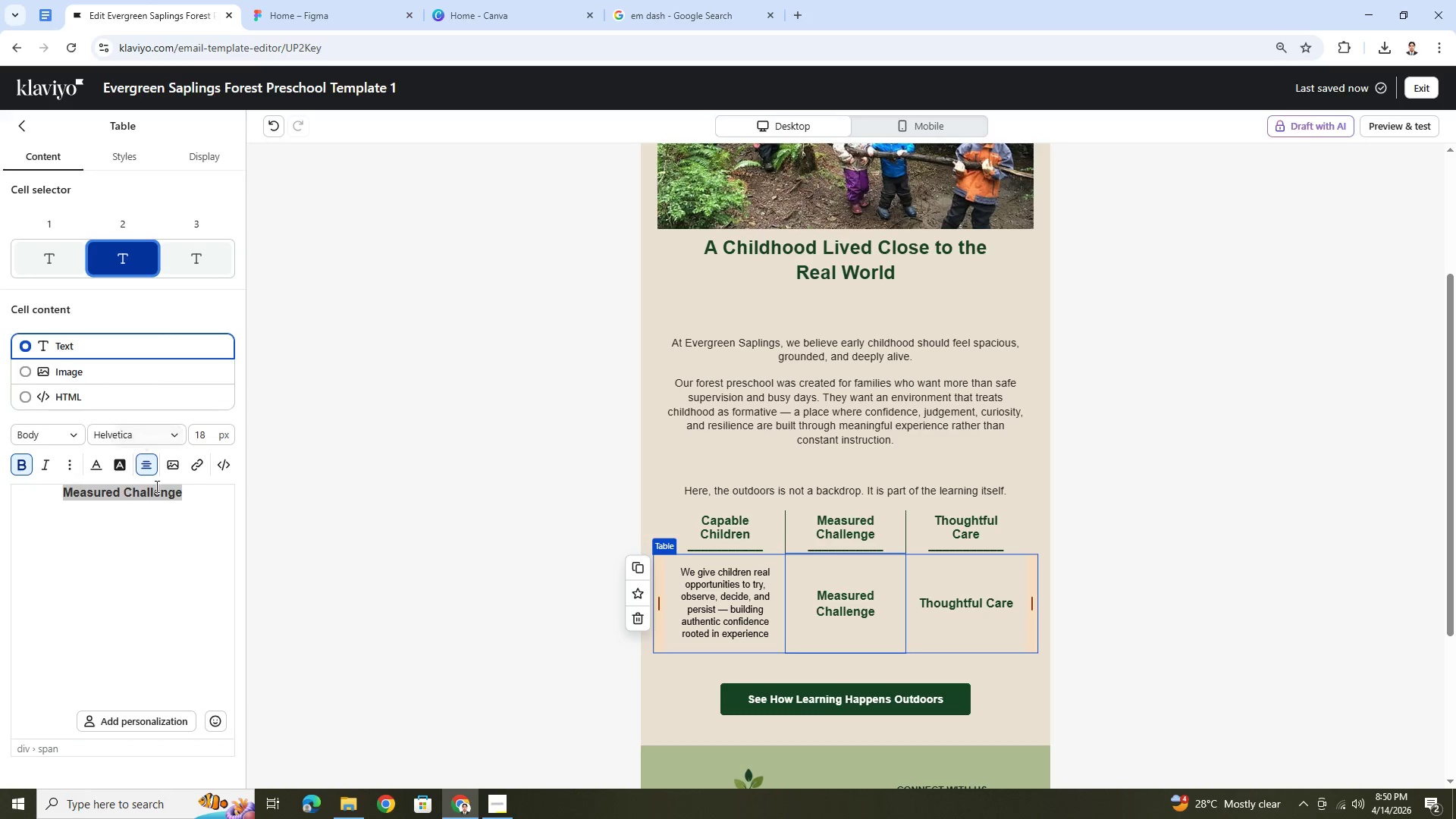 
double_click([158, 489])
 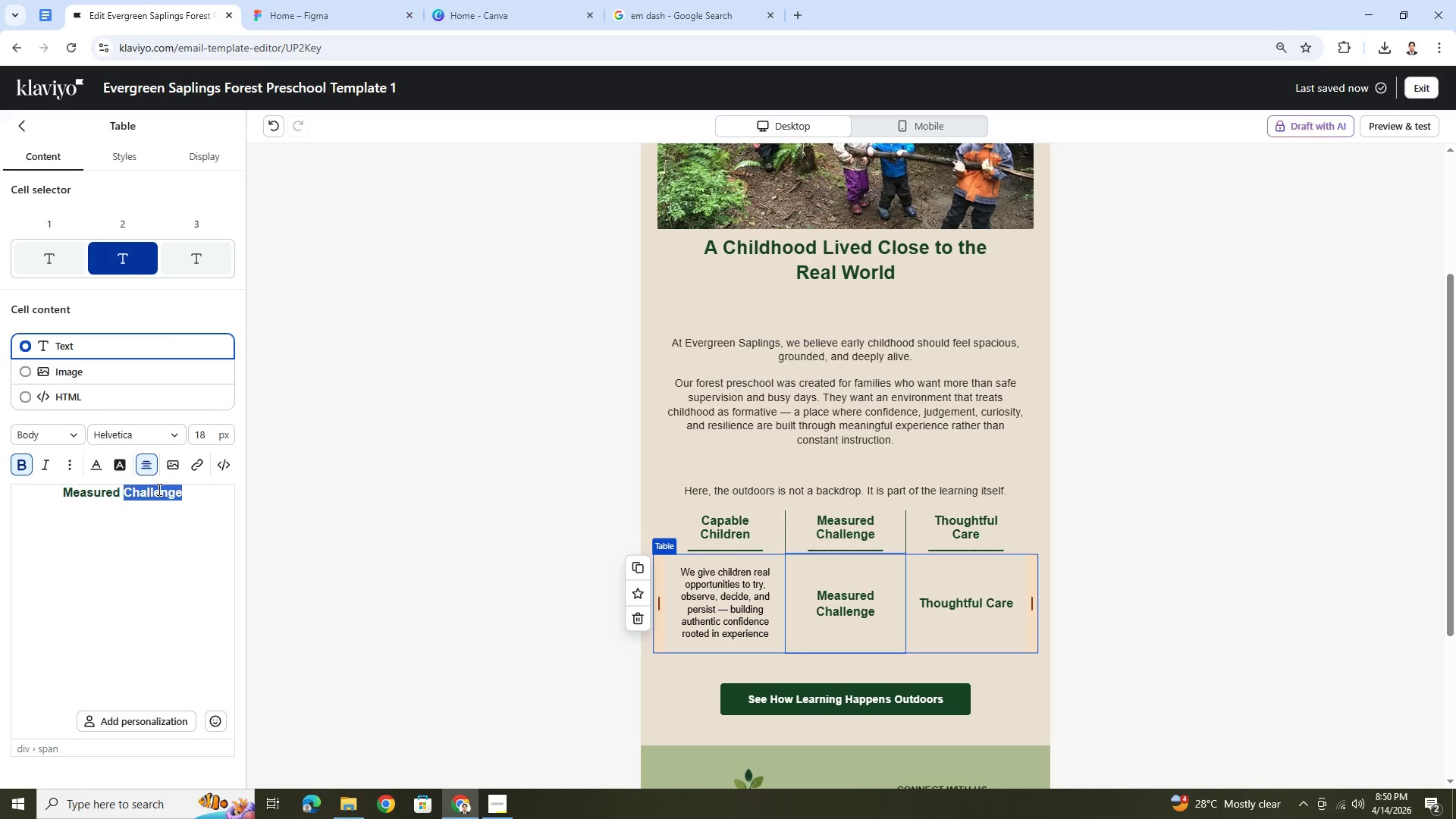 
triple_click([158, 489])
 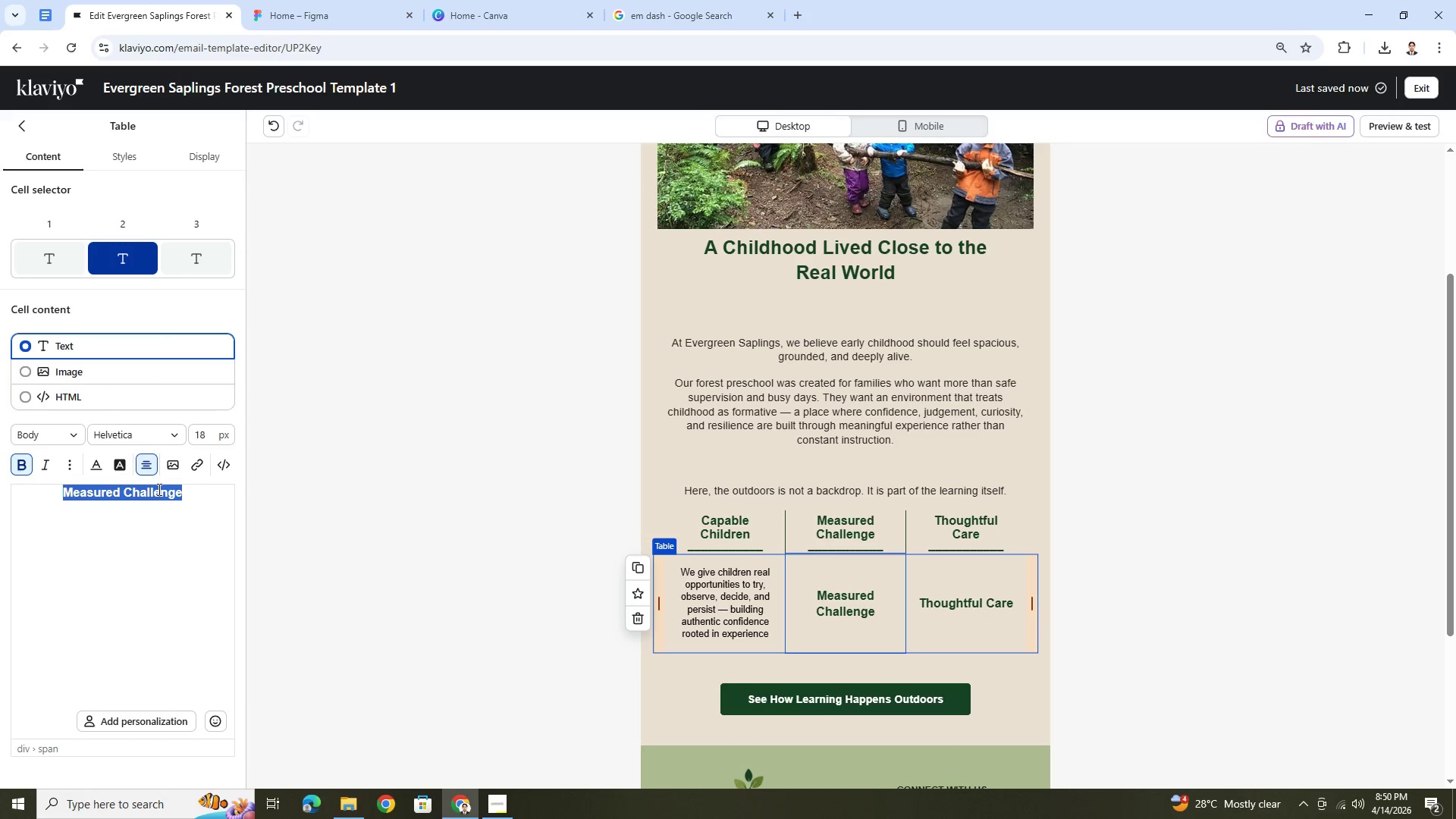 
key(Control+ControlLeft)
 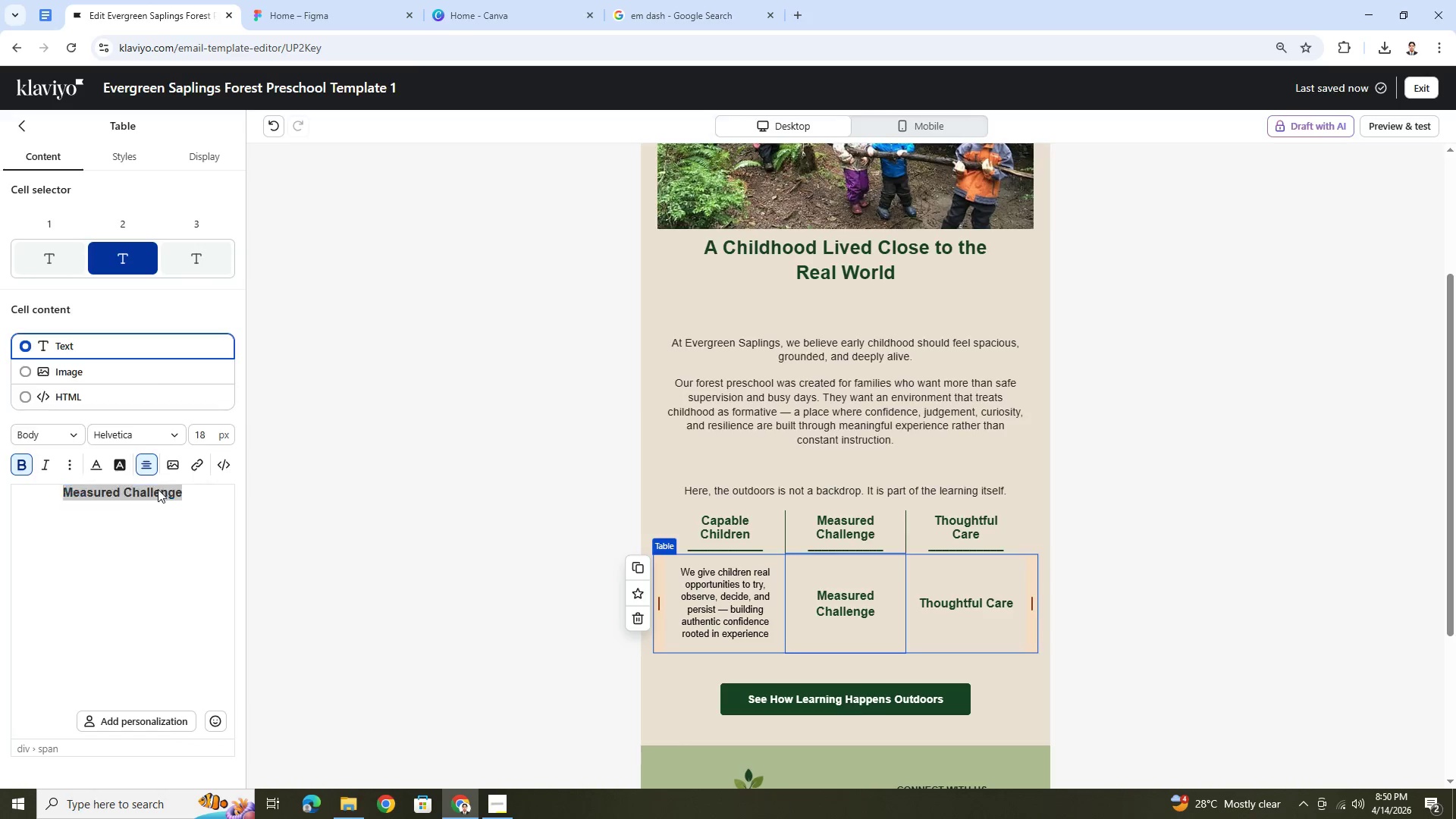 
key(Control+V)
 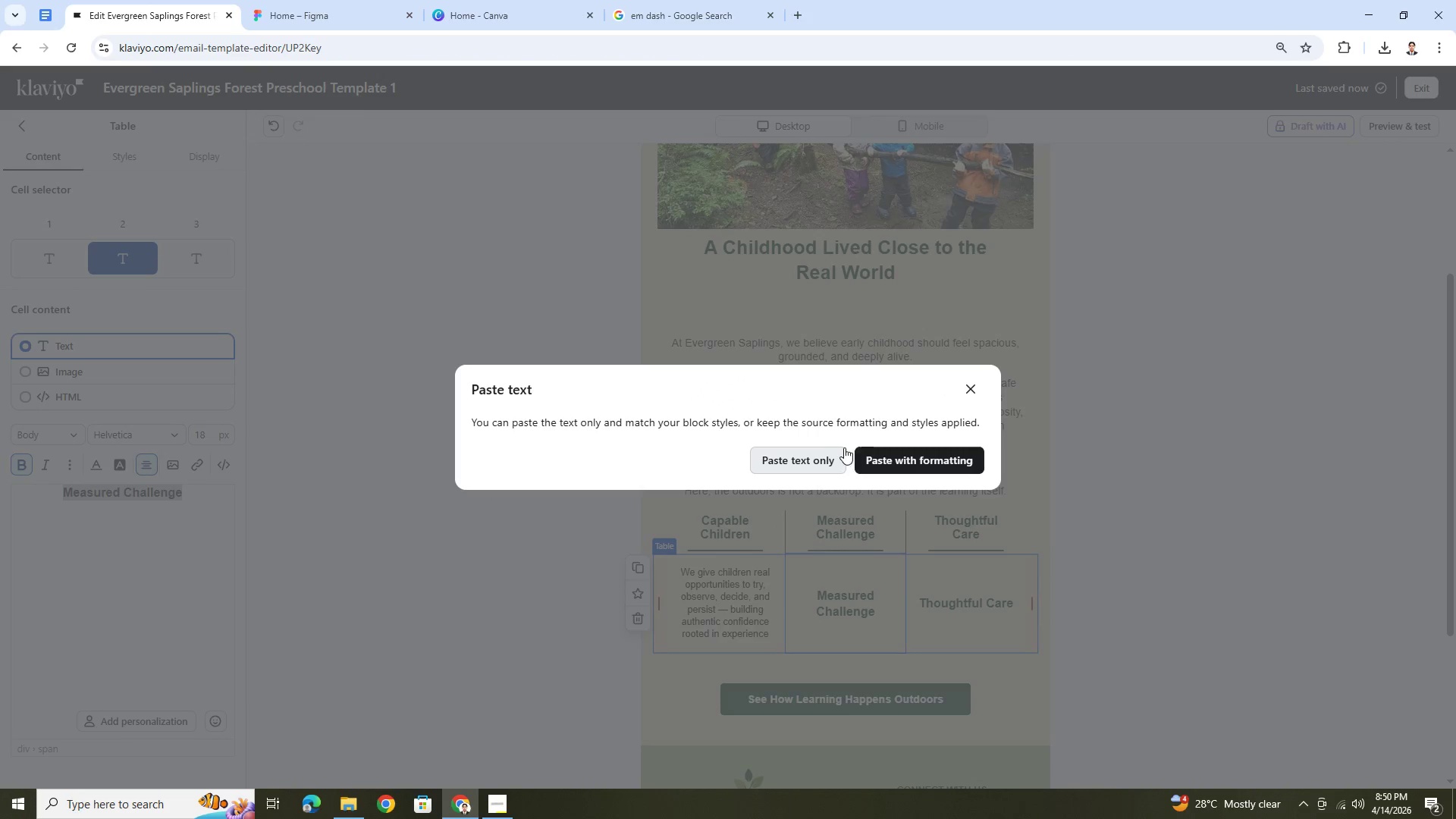 
left_click([838, 461])
 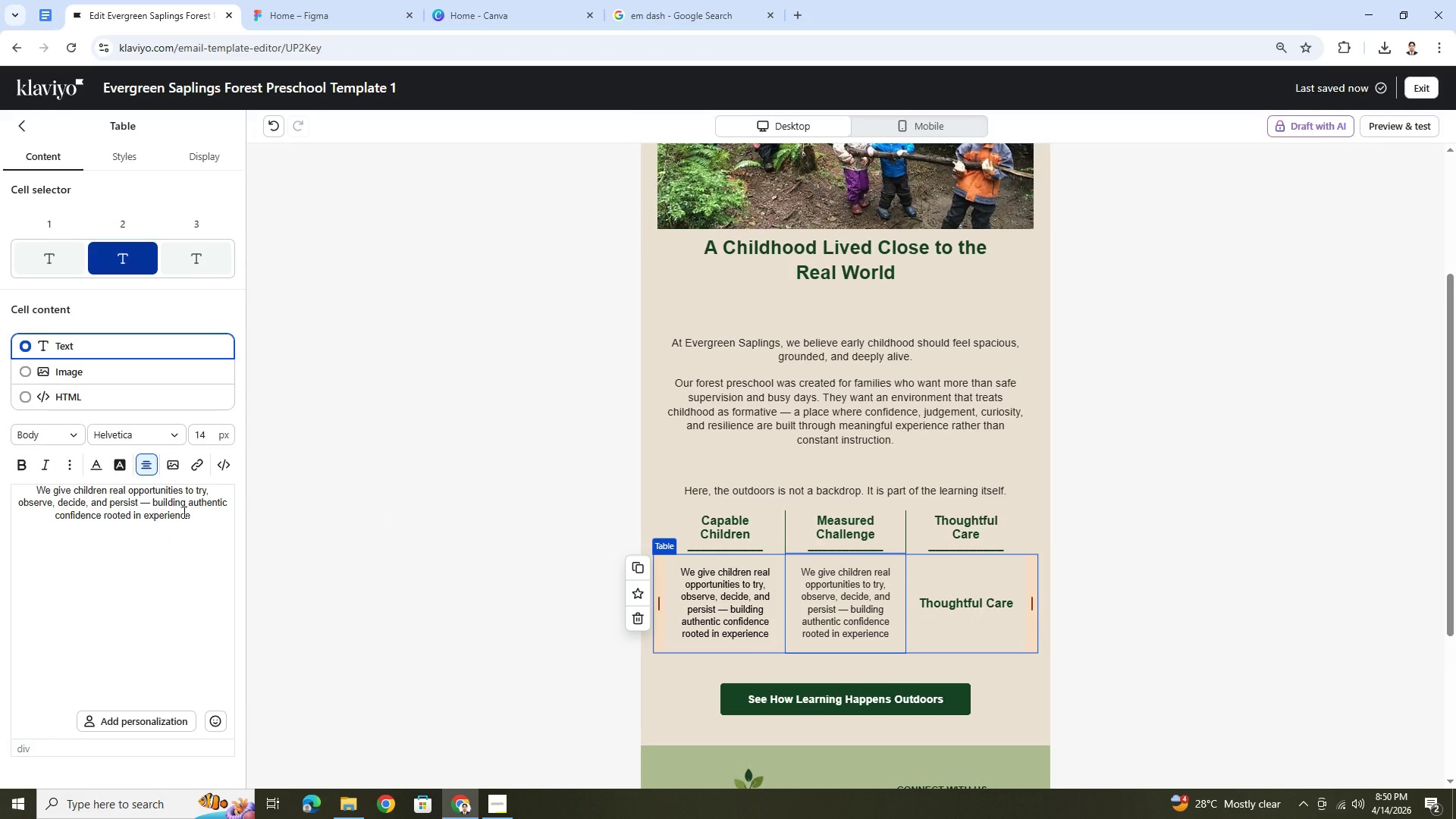 
double_click([183, 512])
 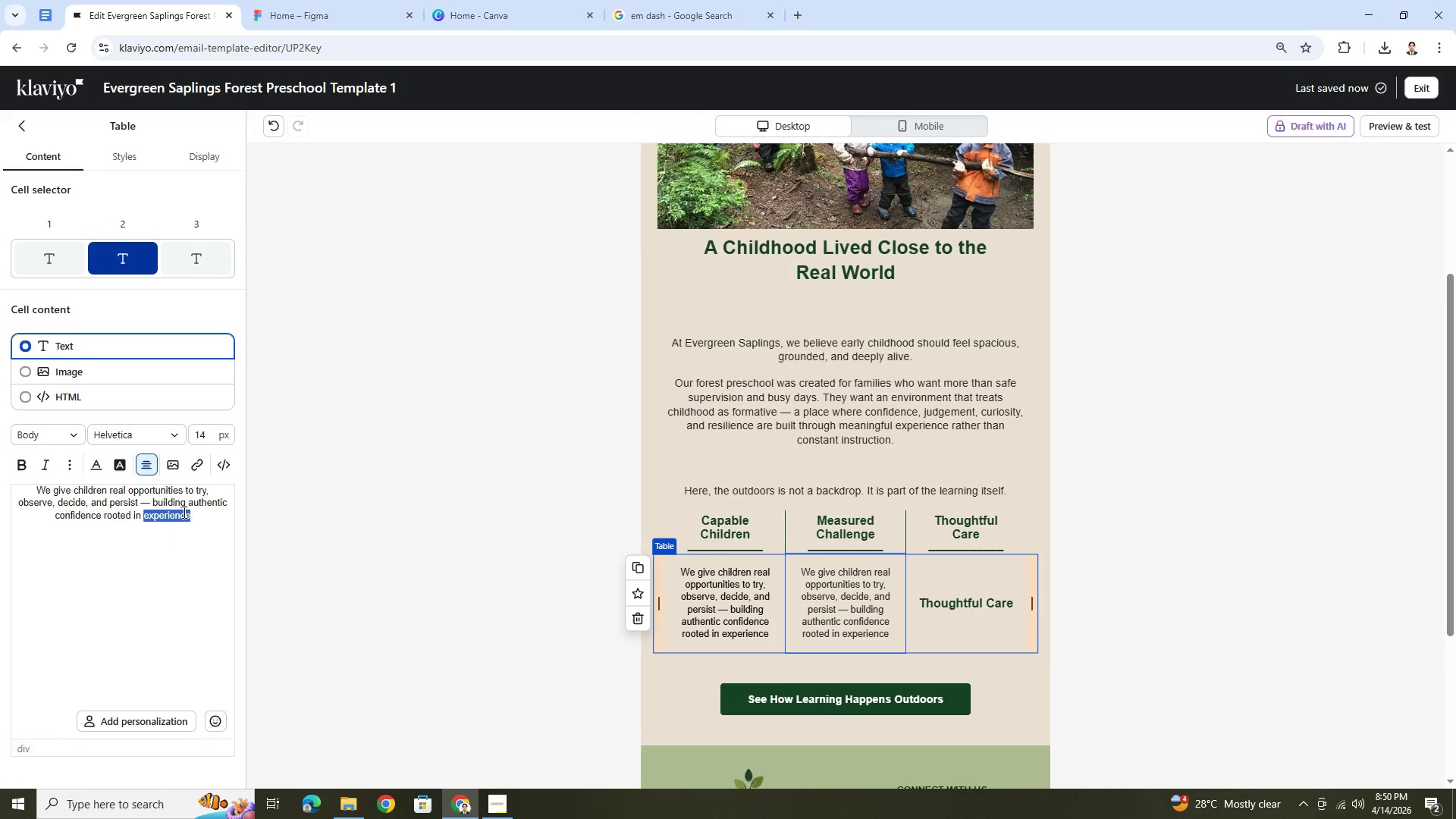 
triple_click([183, 512])
 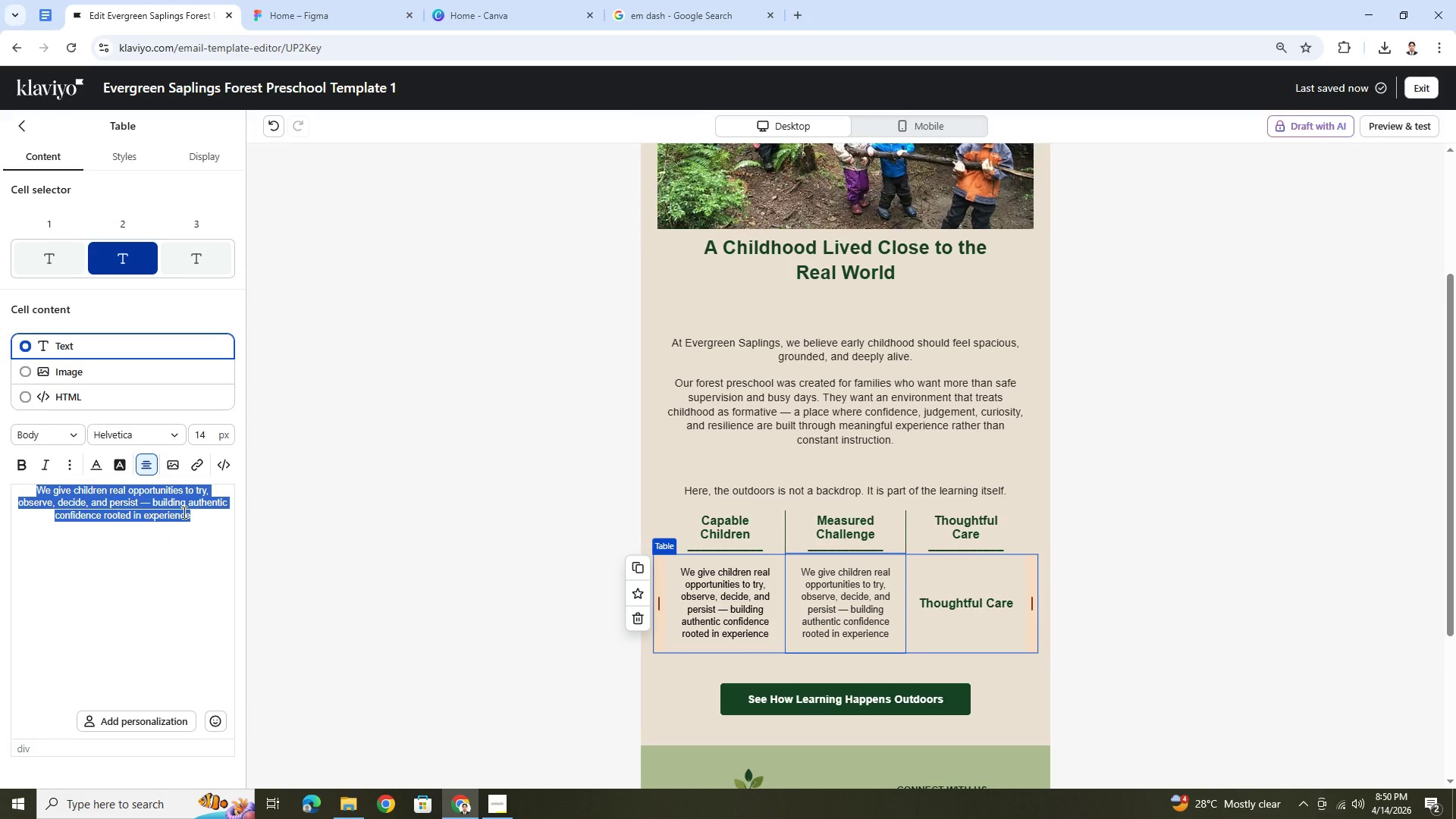 
type(We believe childf)
key(Backspace)
type(ren grow through carefully supported challenge, not overprote)
key(Backspace)
type(cy)
key(Backspace)
key(Backspace)
type(ection and not chaos.)
 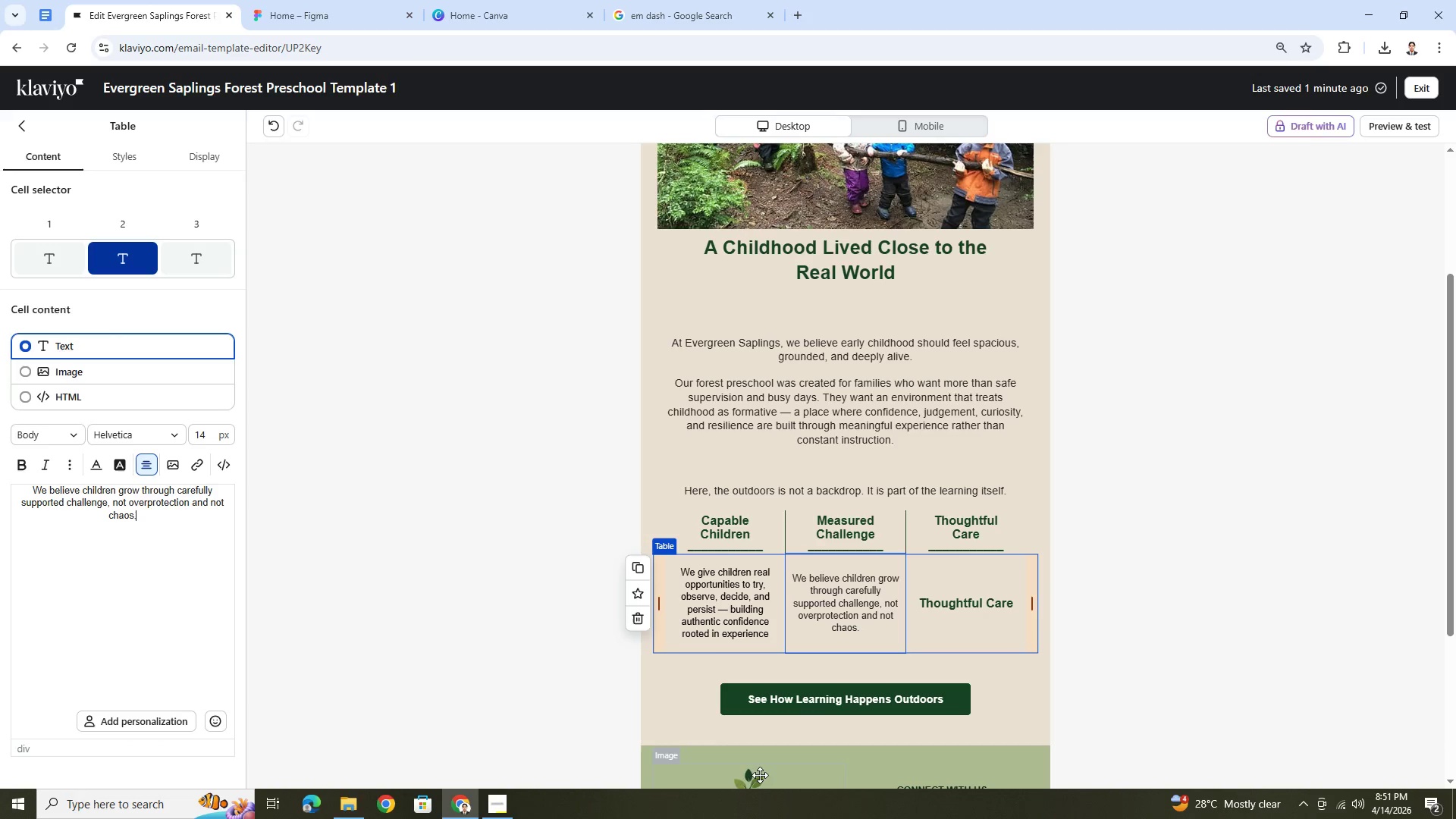 
left_click([506, 799])